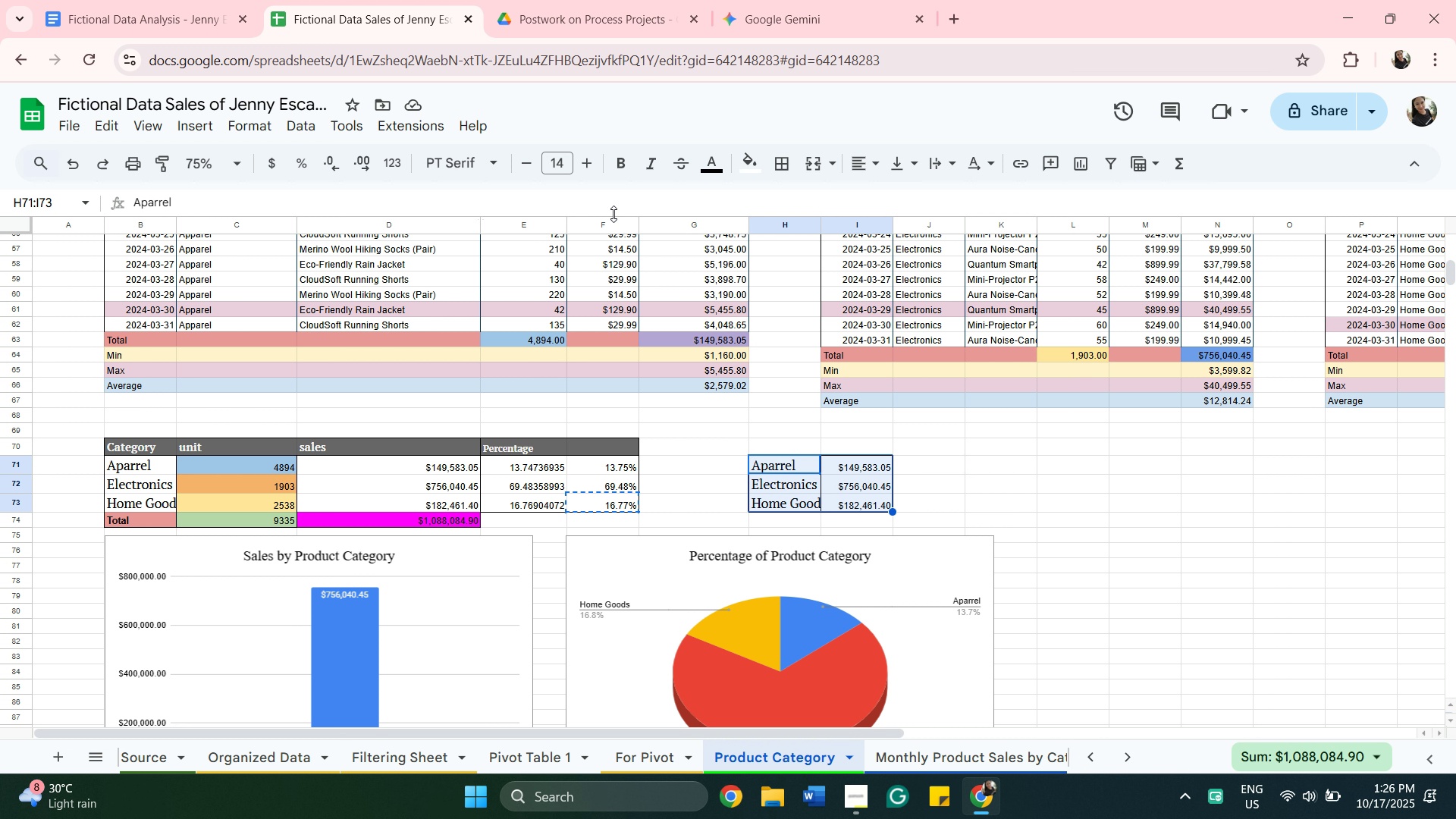 
mouse_move([184, 140])
 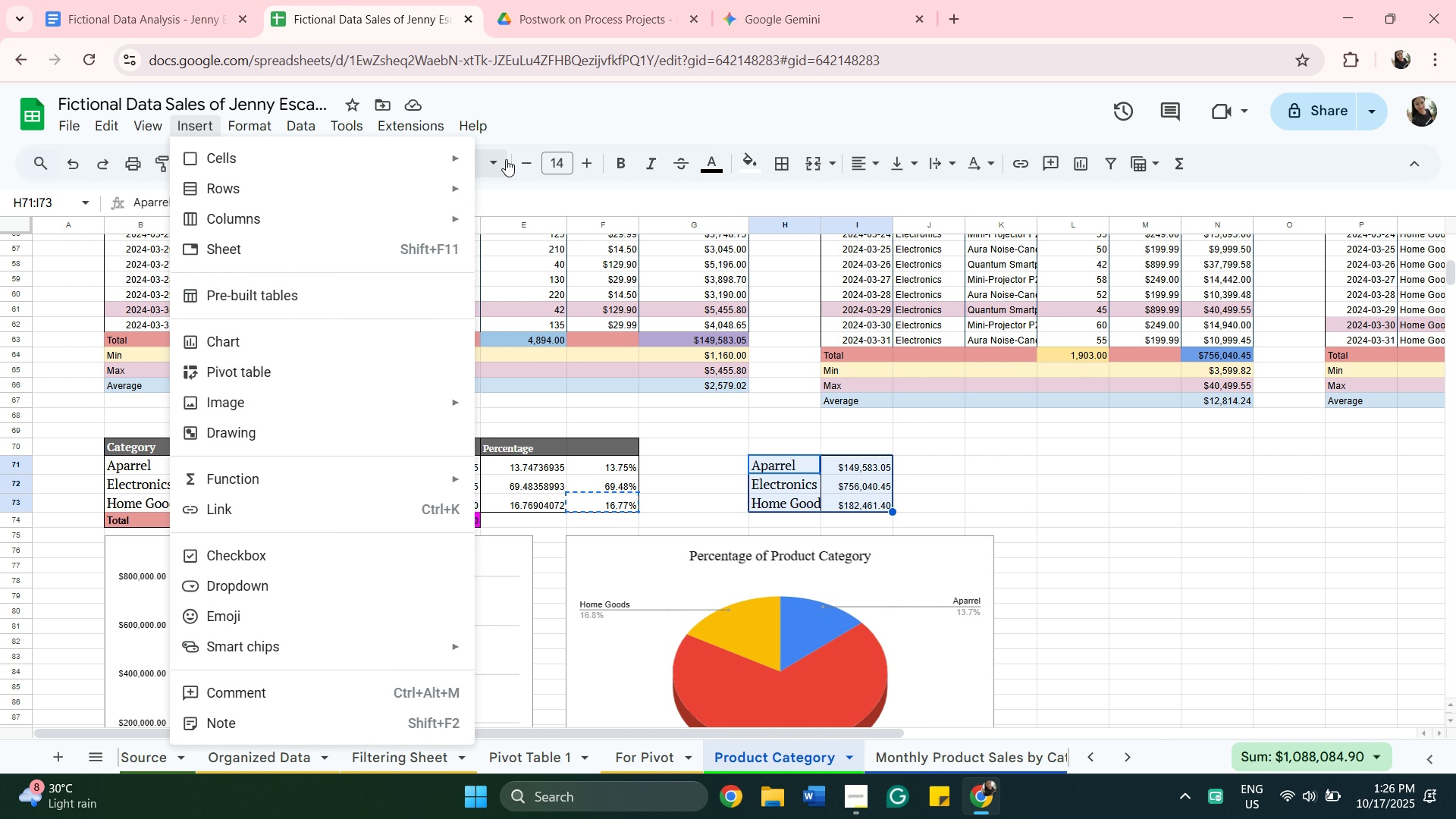 
mouse_move([519, 168])
 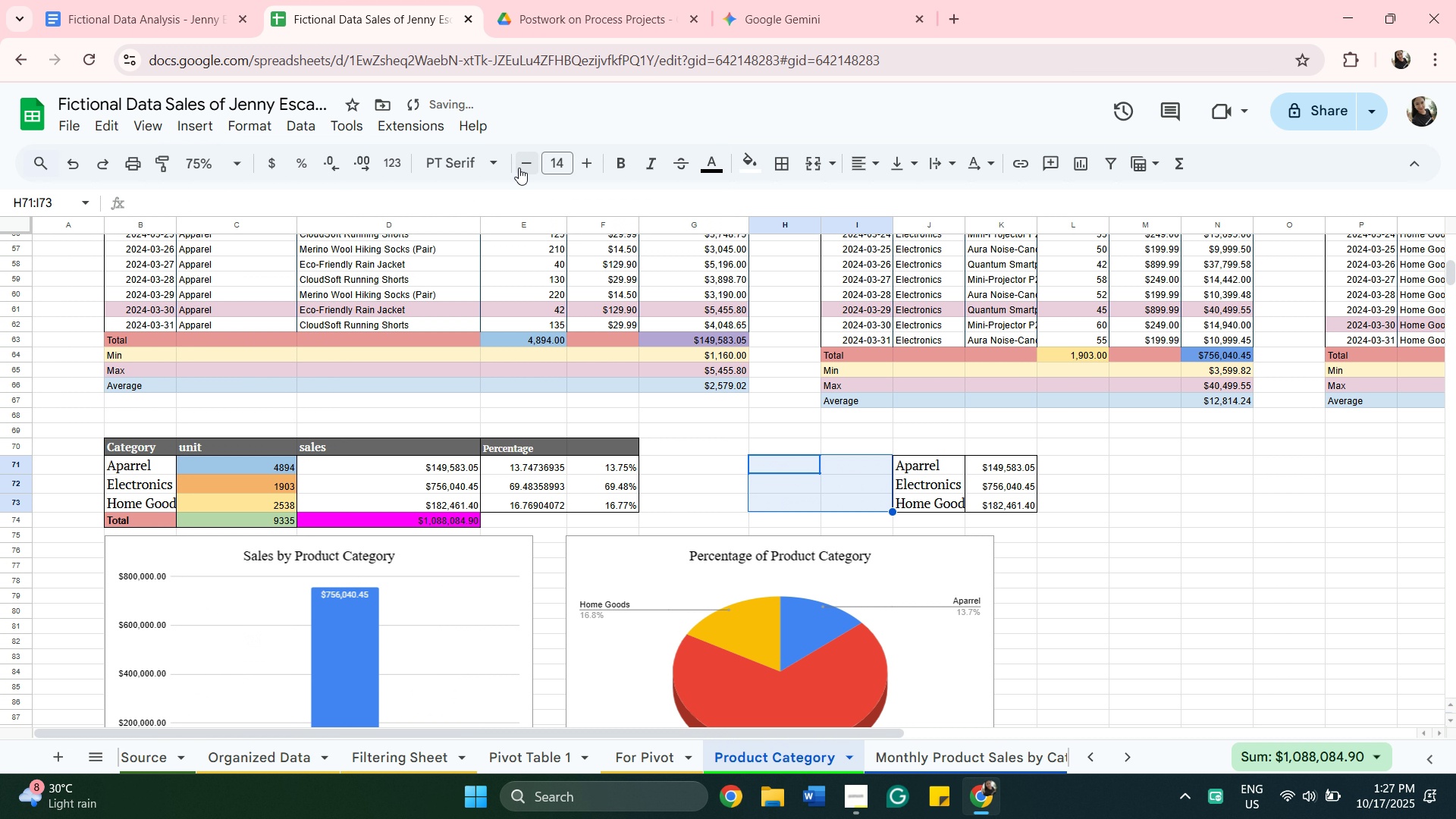 
left_click([519, 168])
 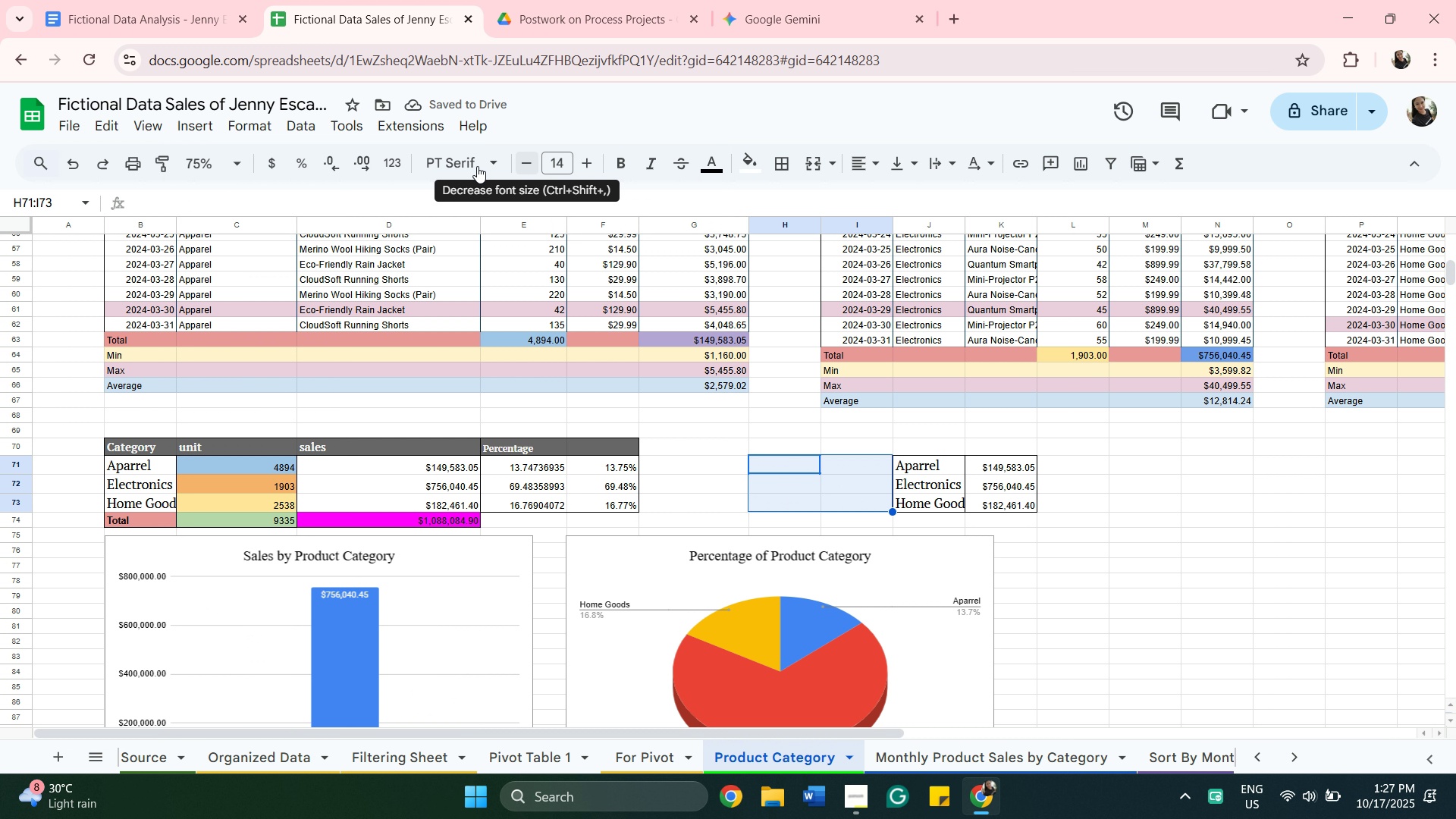 
wait(8.37)
 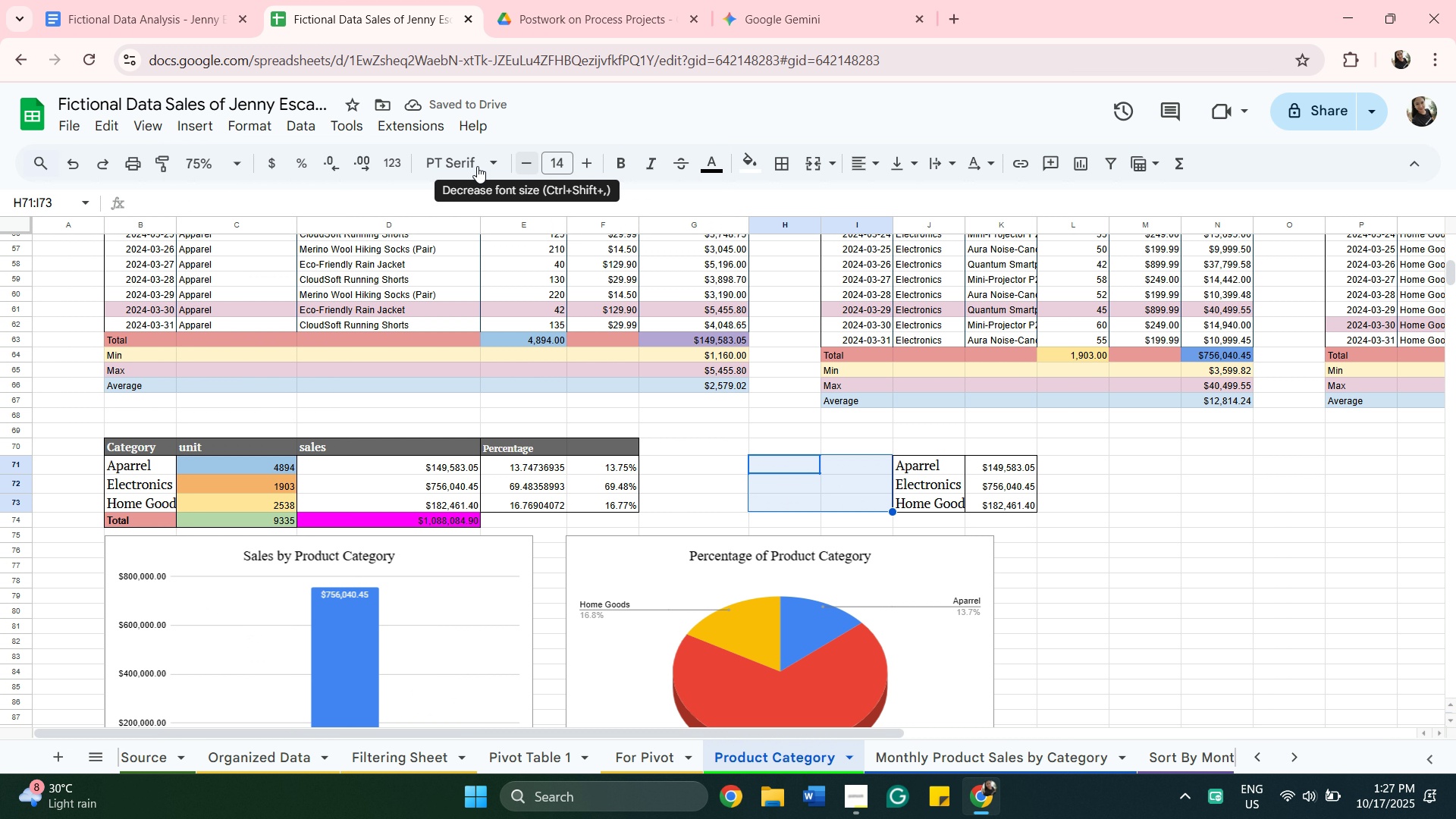 
left_click([649, 449])
 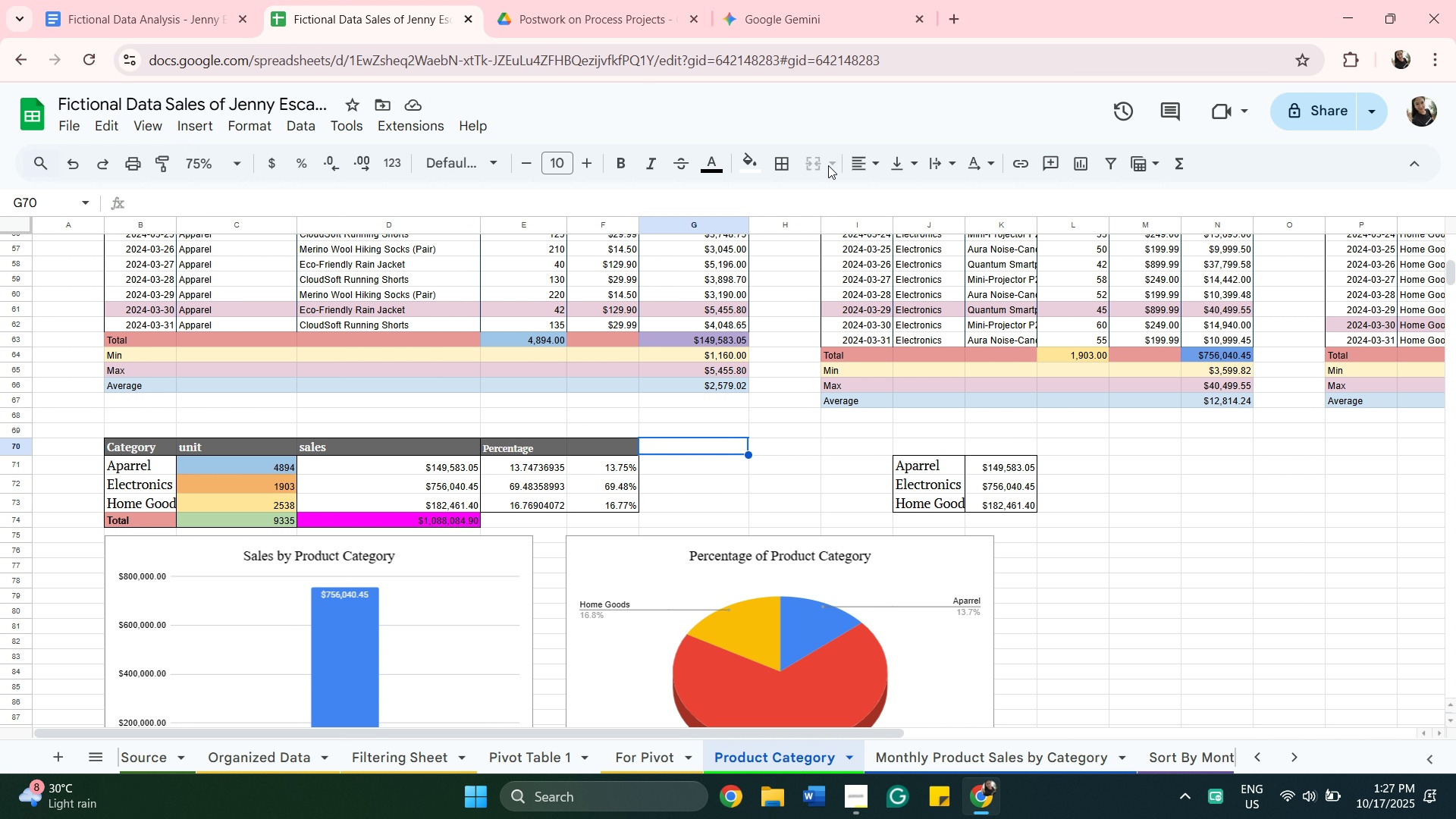 
type(Average)
 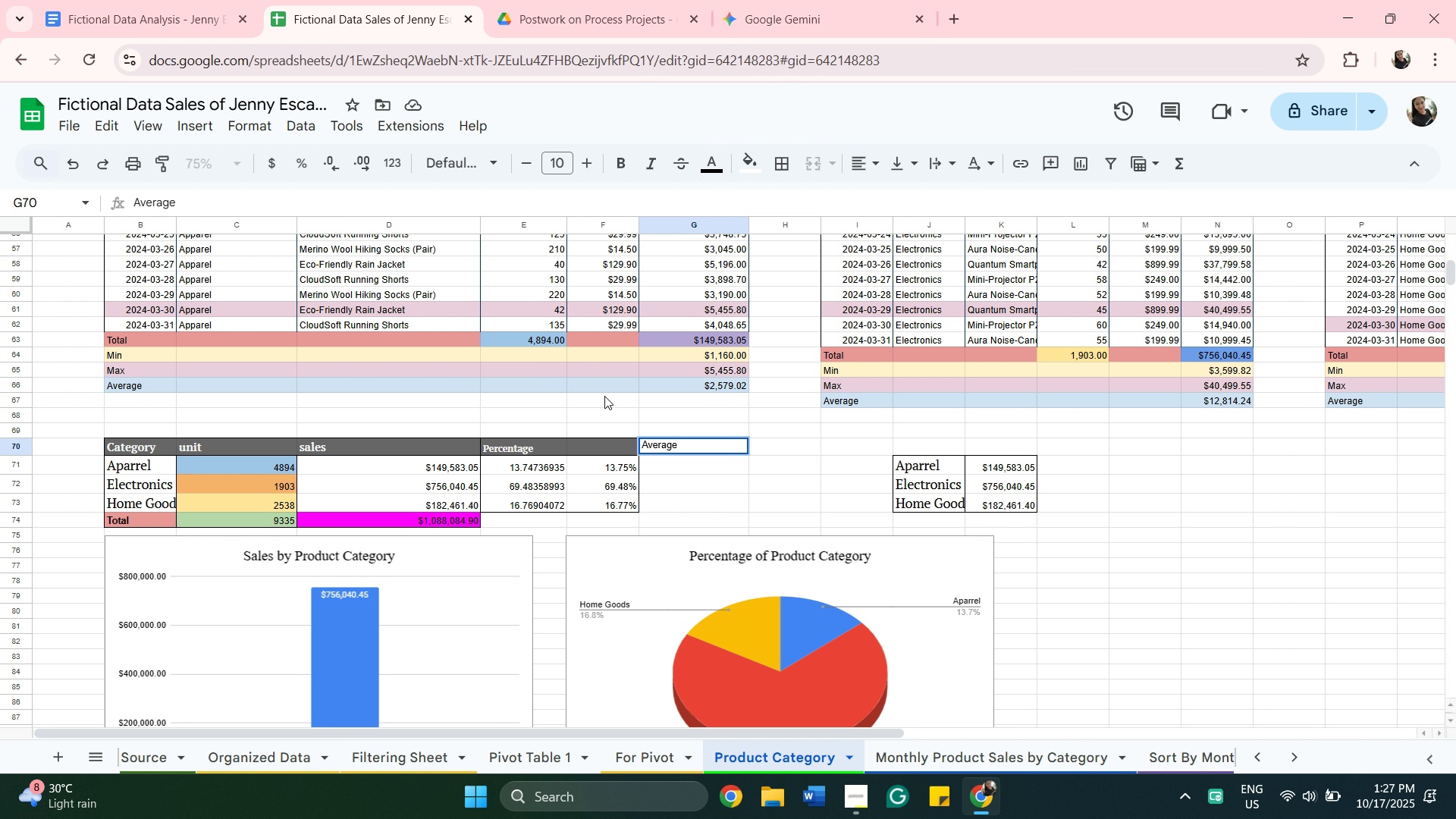 
wait(5.32)
 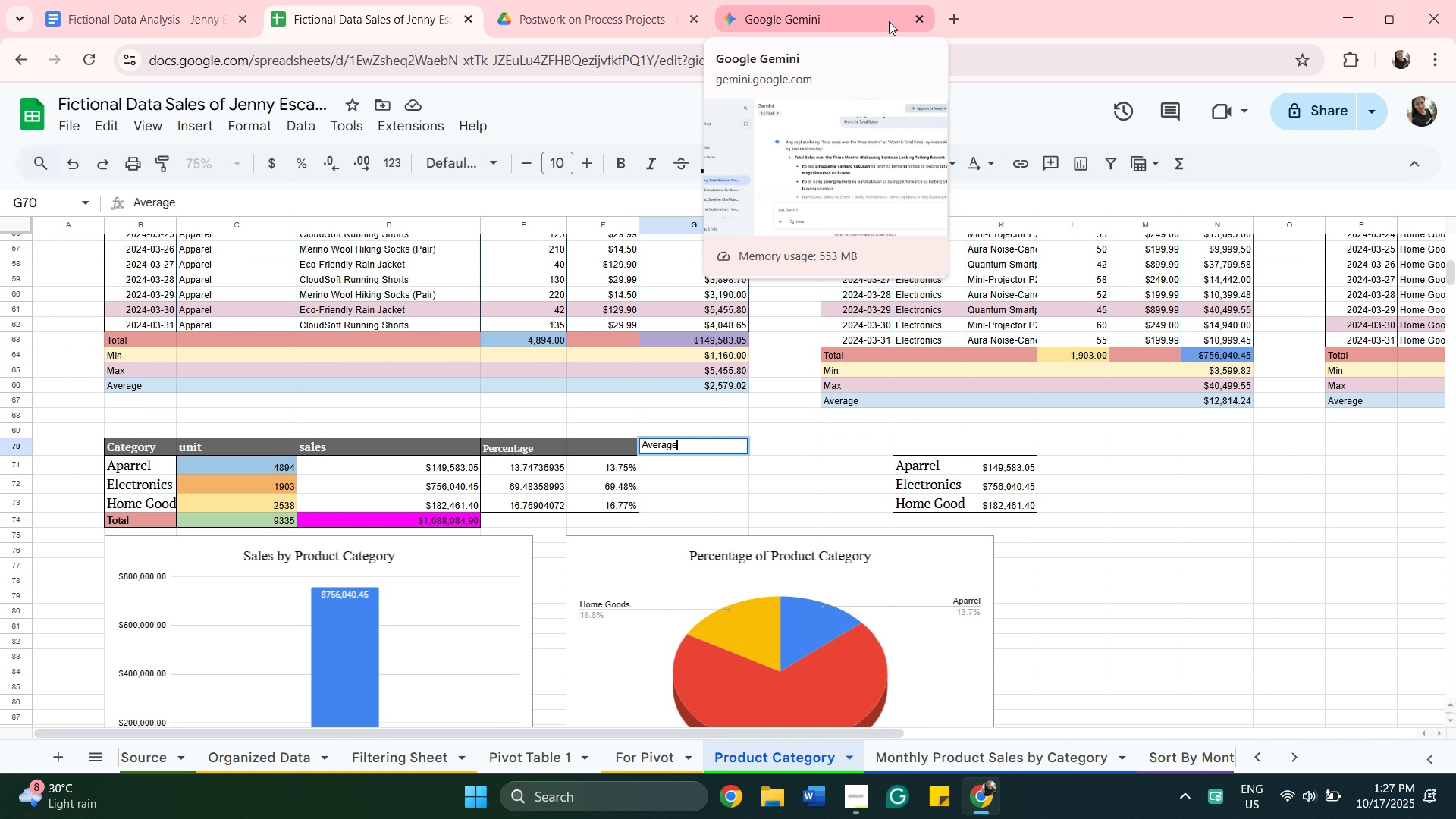 
left_click([601, 441])
 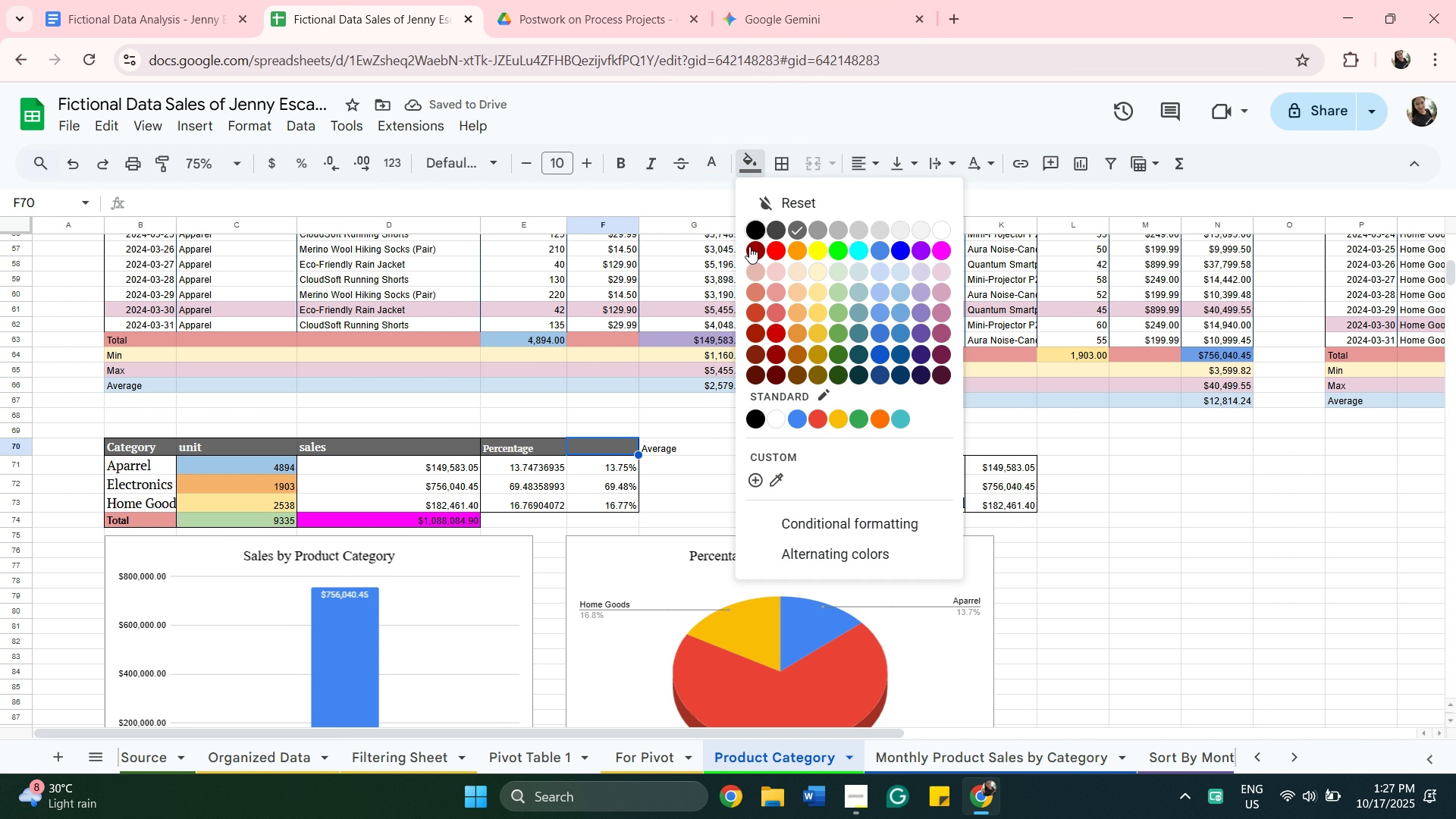 
left_click([708, 453])
 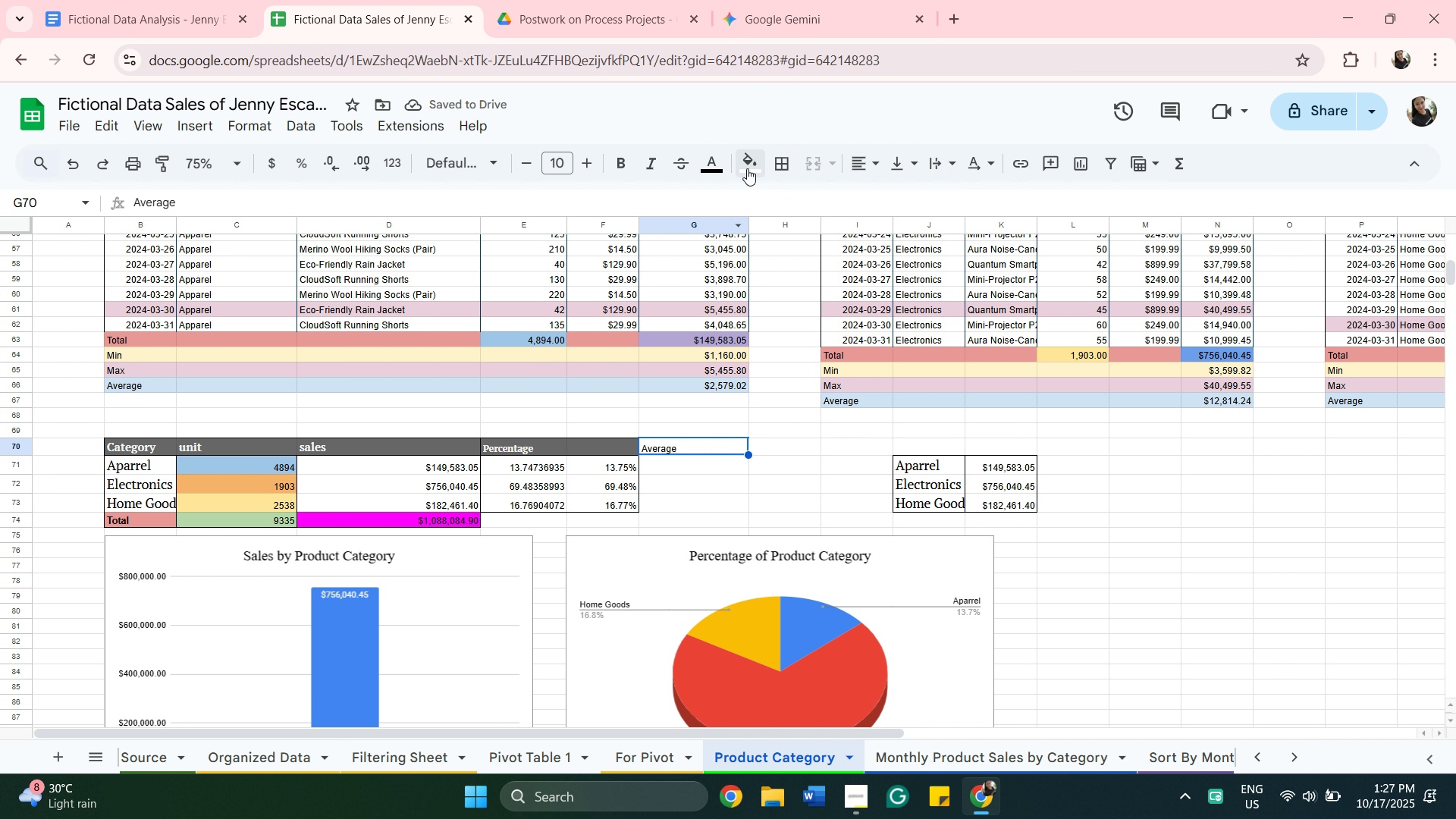 
left_click([747, 168])
 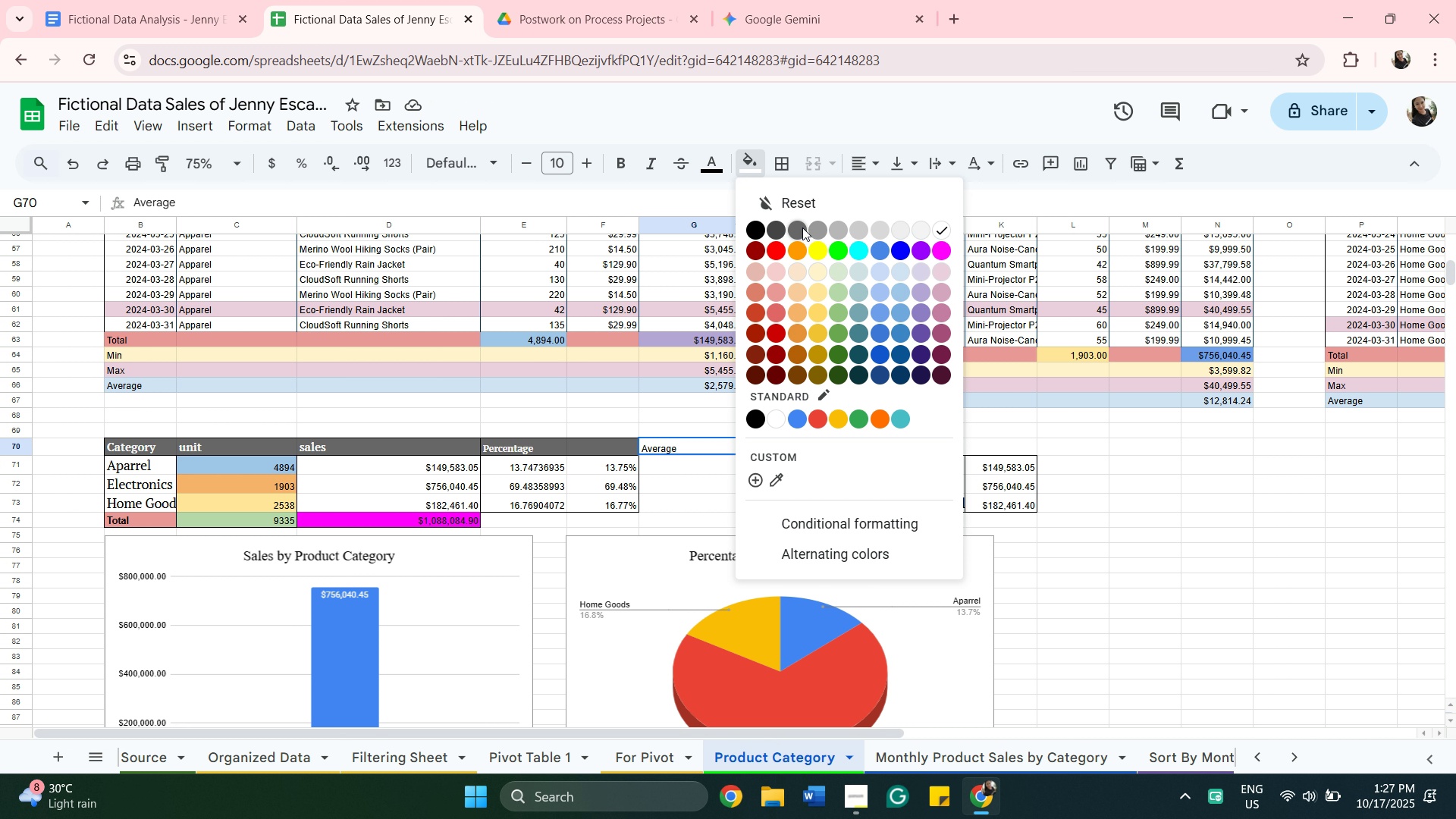 
left_click([802, 228])
 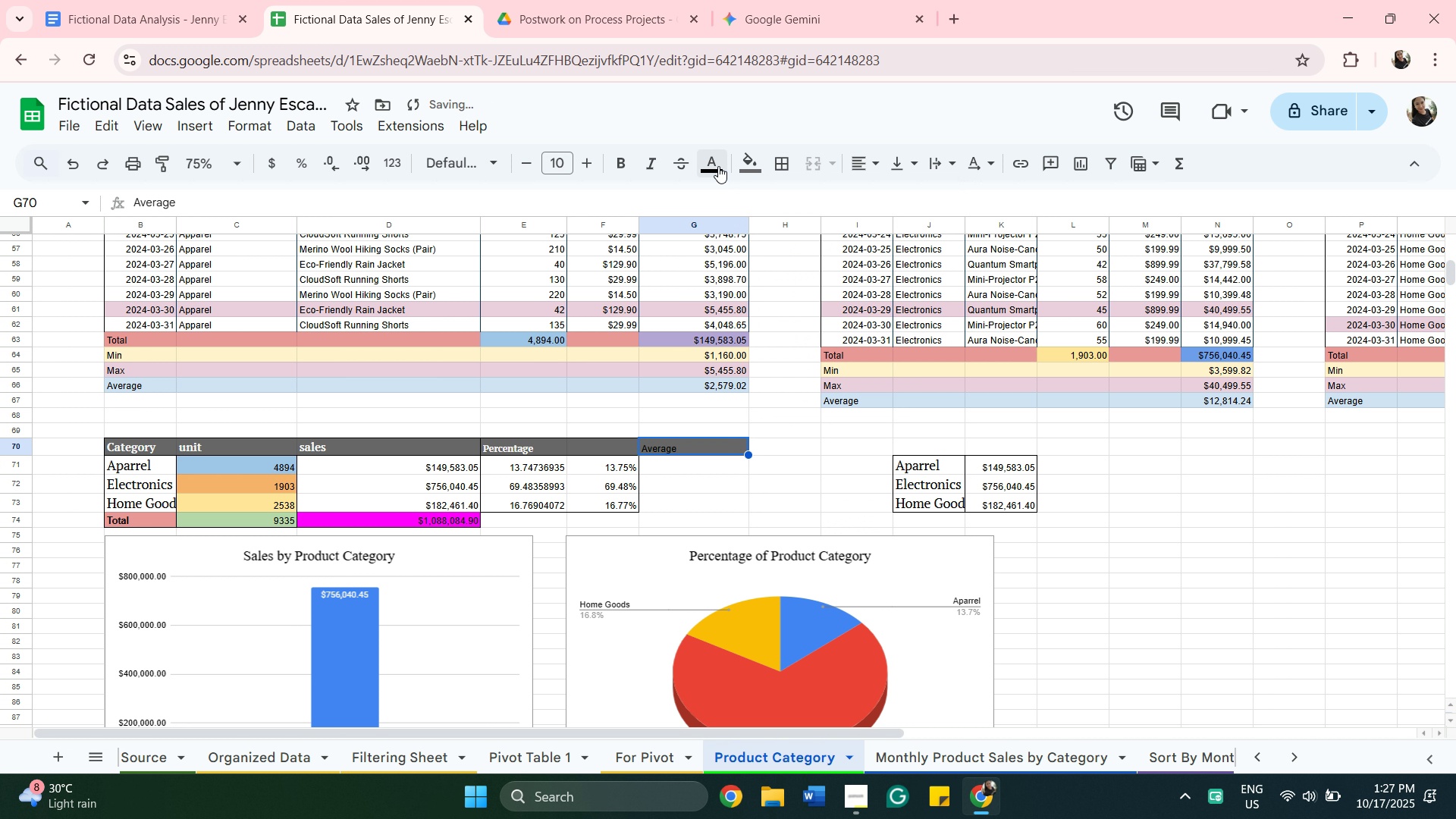 
left_click([718, 166])
 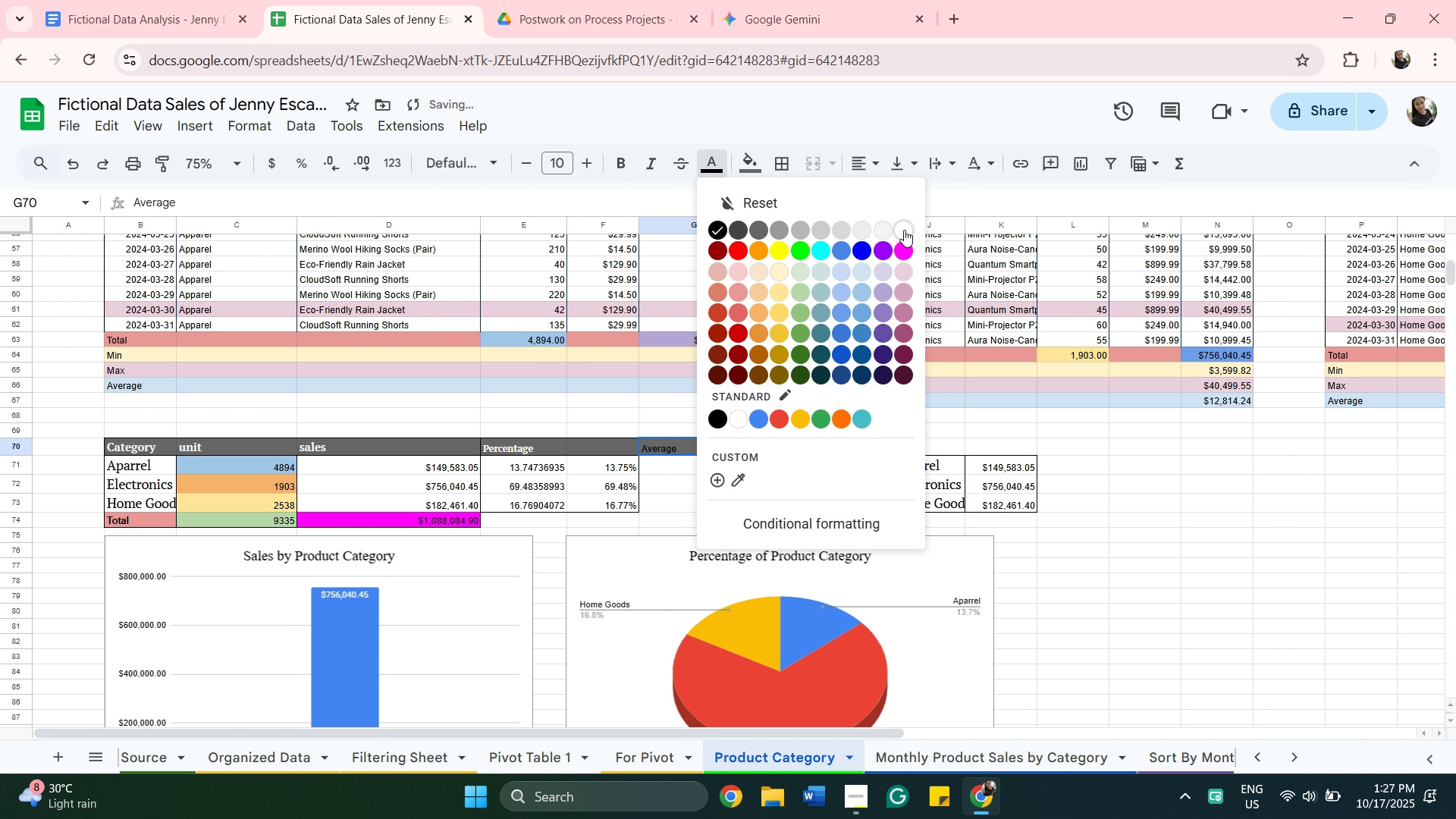 
left_click([904, 230])
 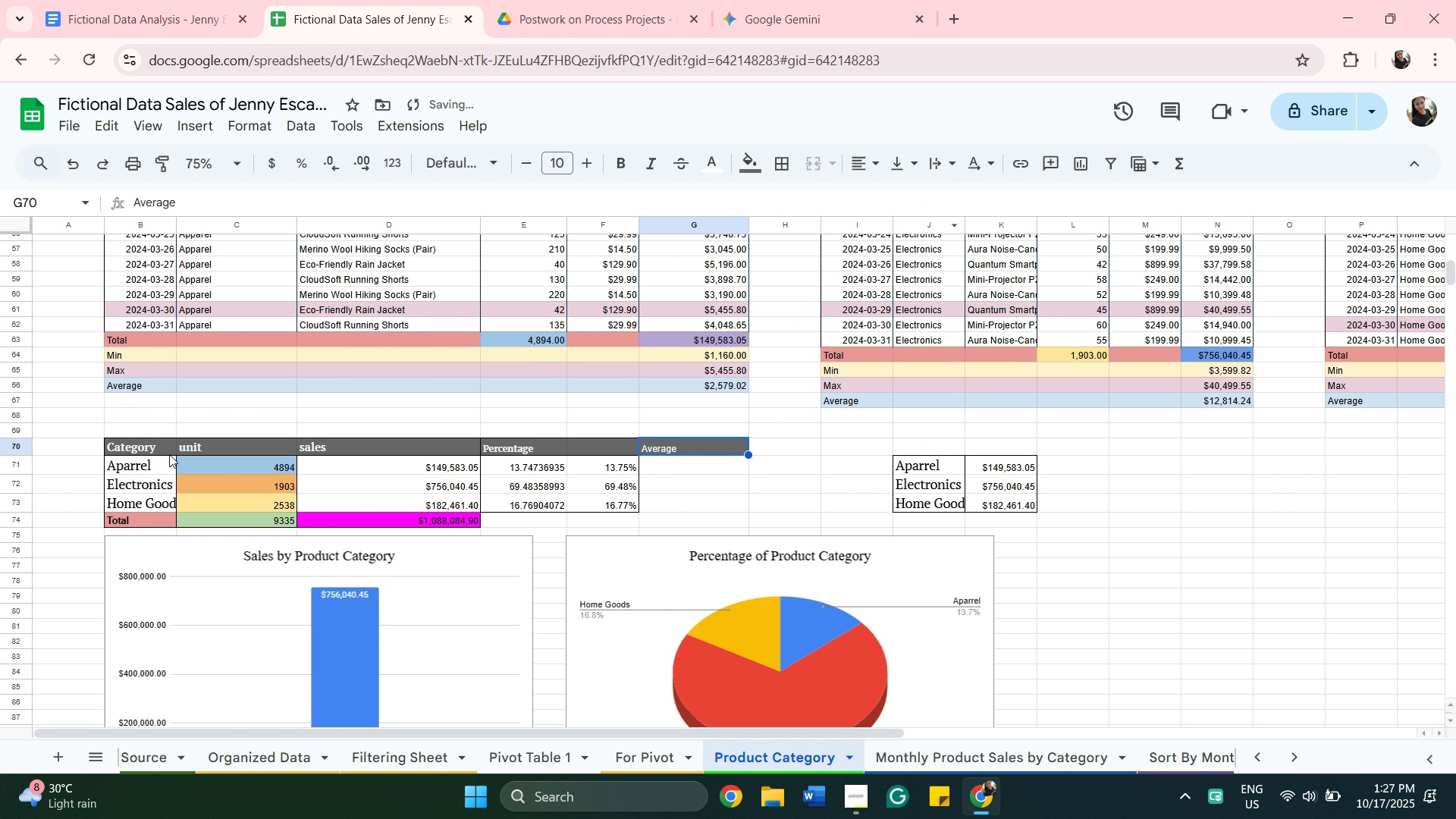 
left_click([153, 447])
 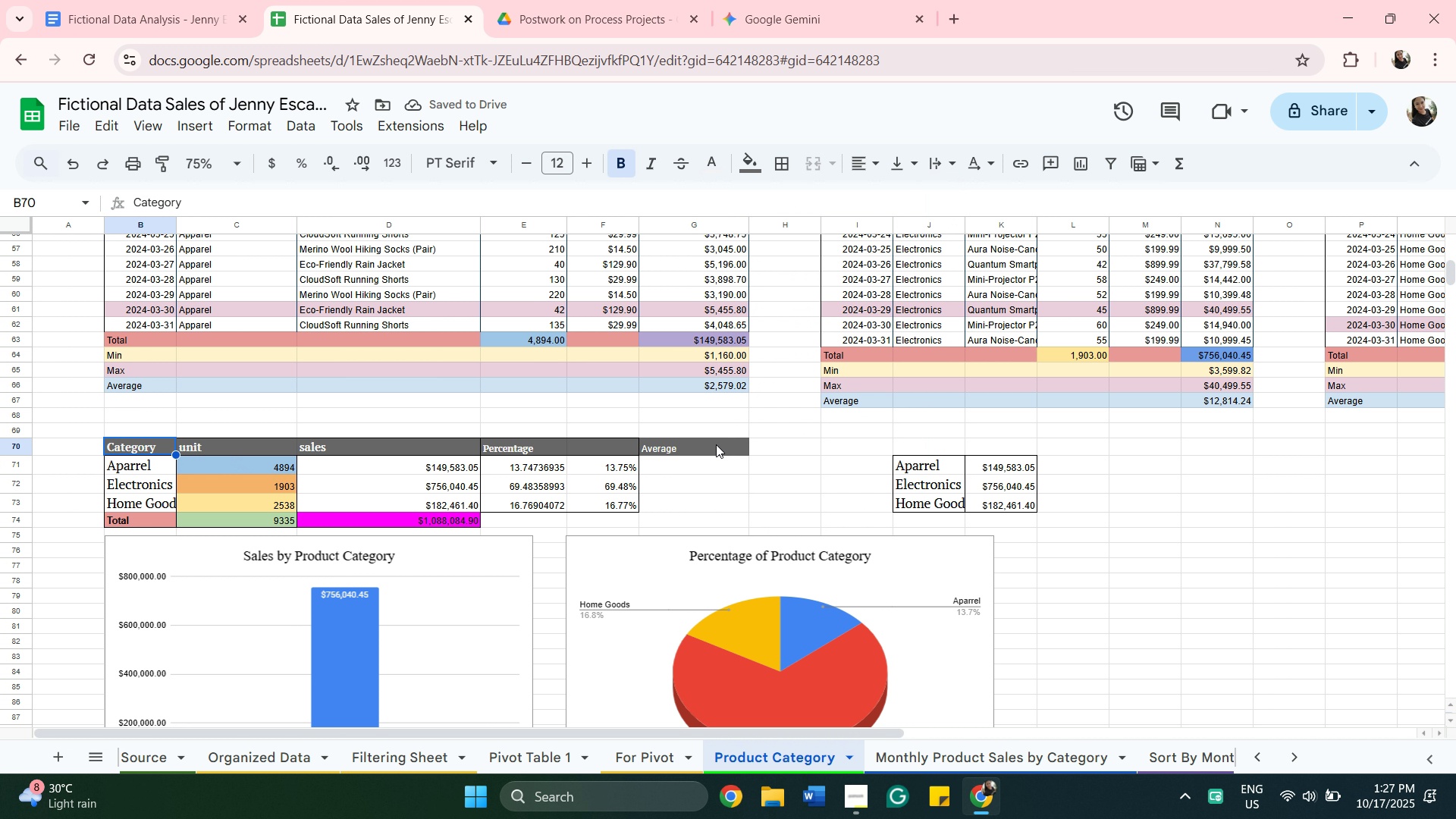 
hold_key(key=ShiftLeft, duration=0.45)
left_click([716, 444])
 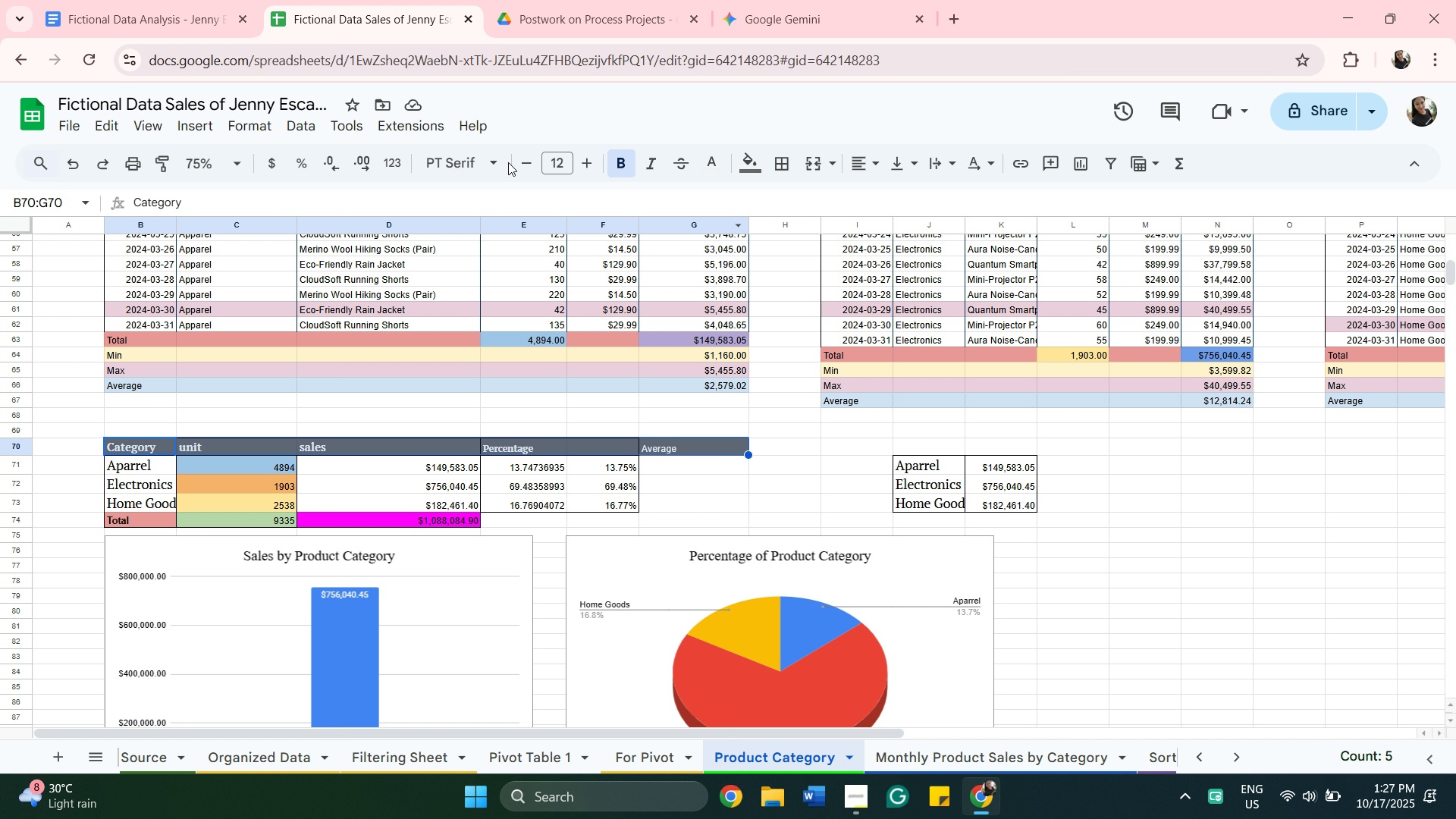 
left_click([502, 158])
 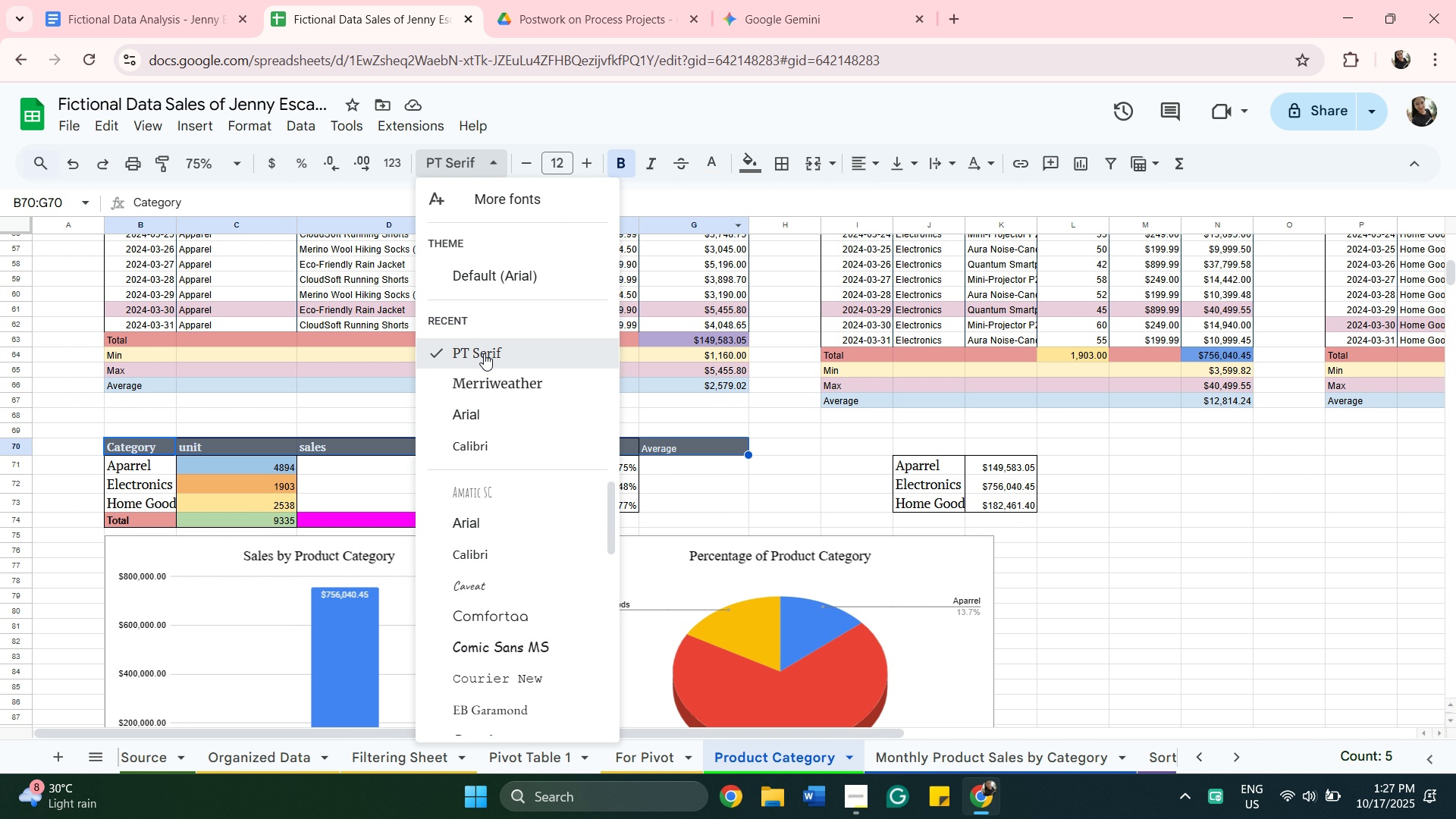 
left_click([484, 353])
 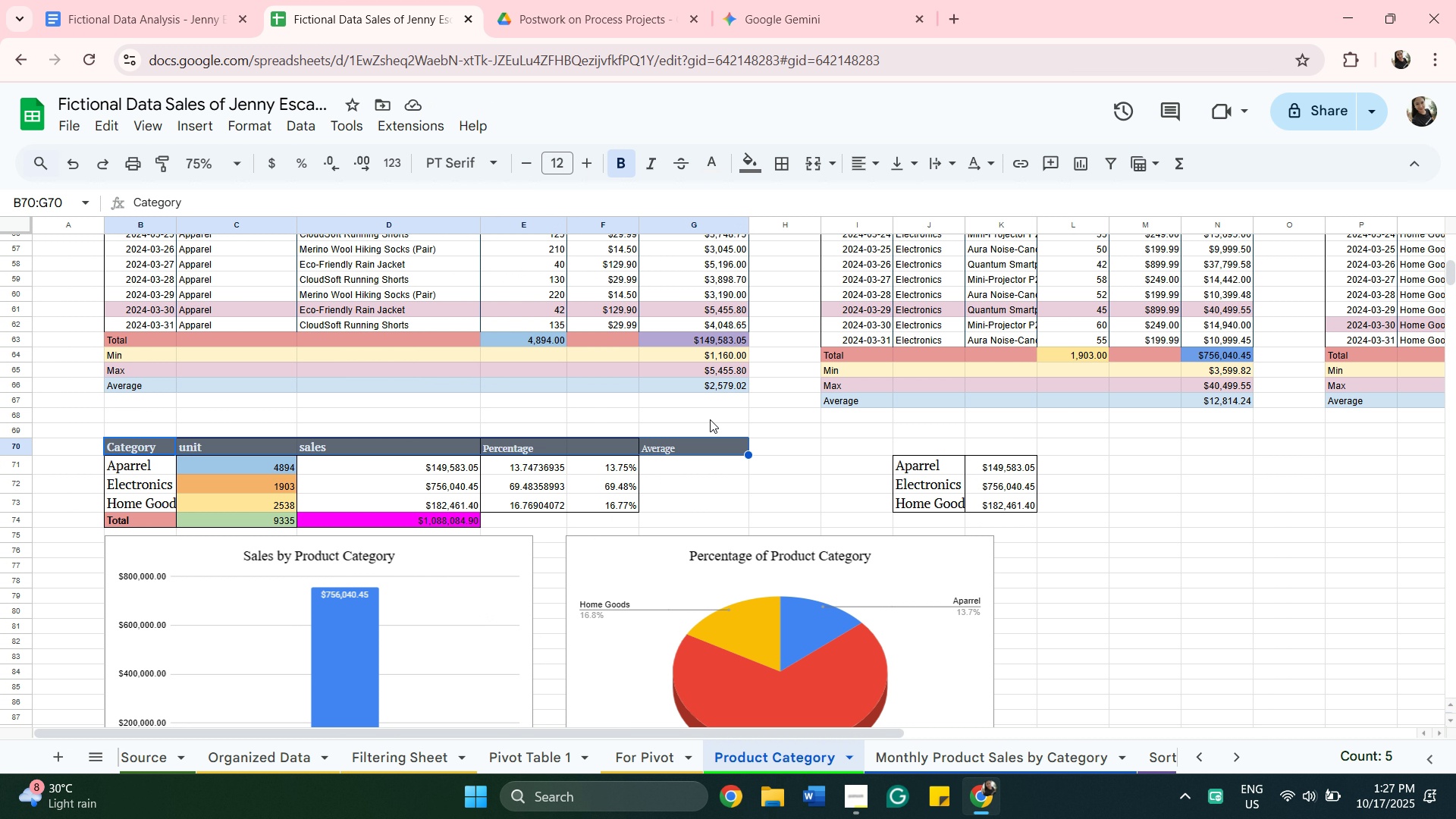 
wait(11.01)
 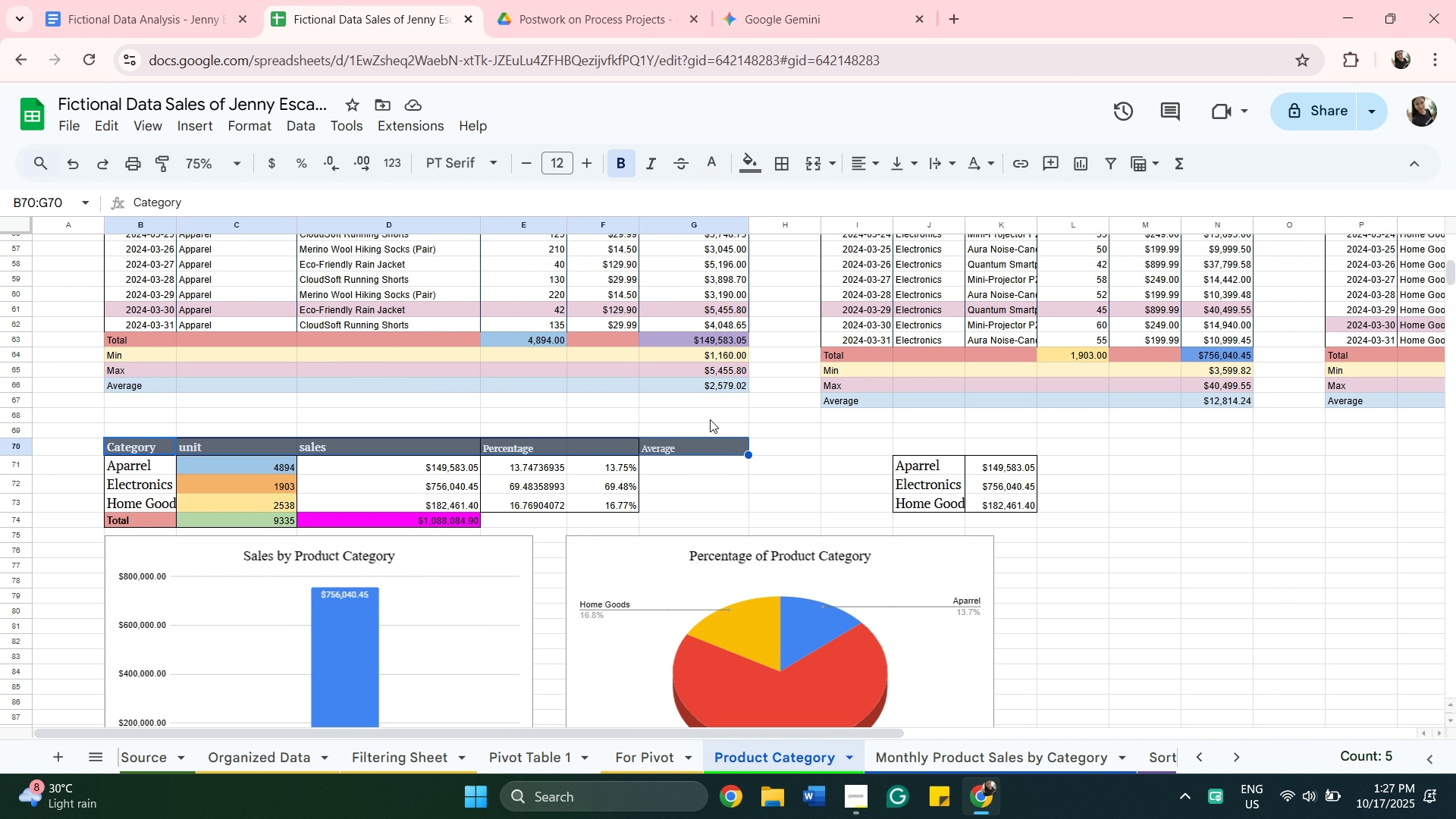 
left_click([887, 201])
 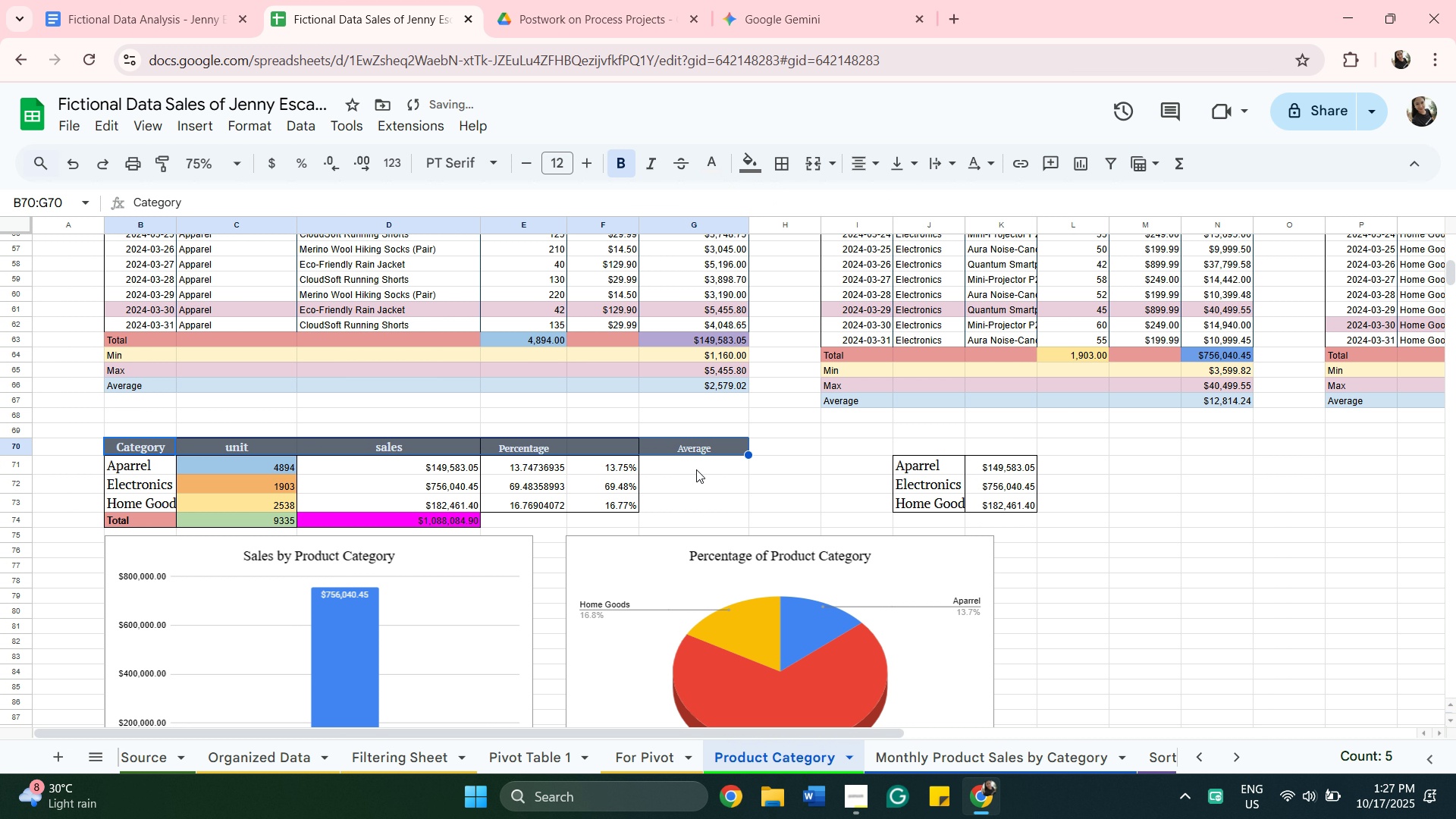 
left_click([696, 469])
 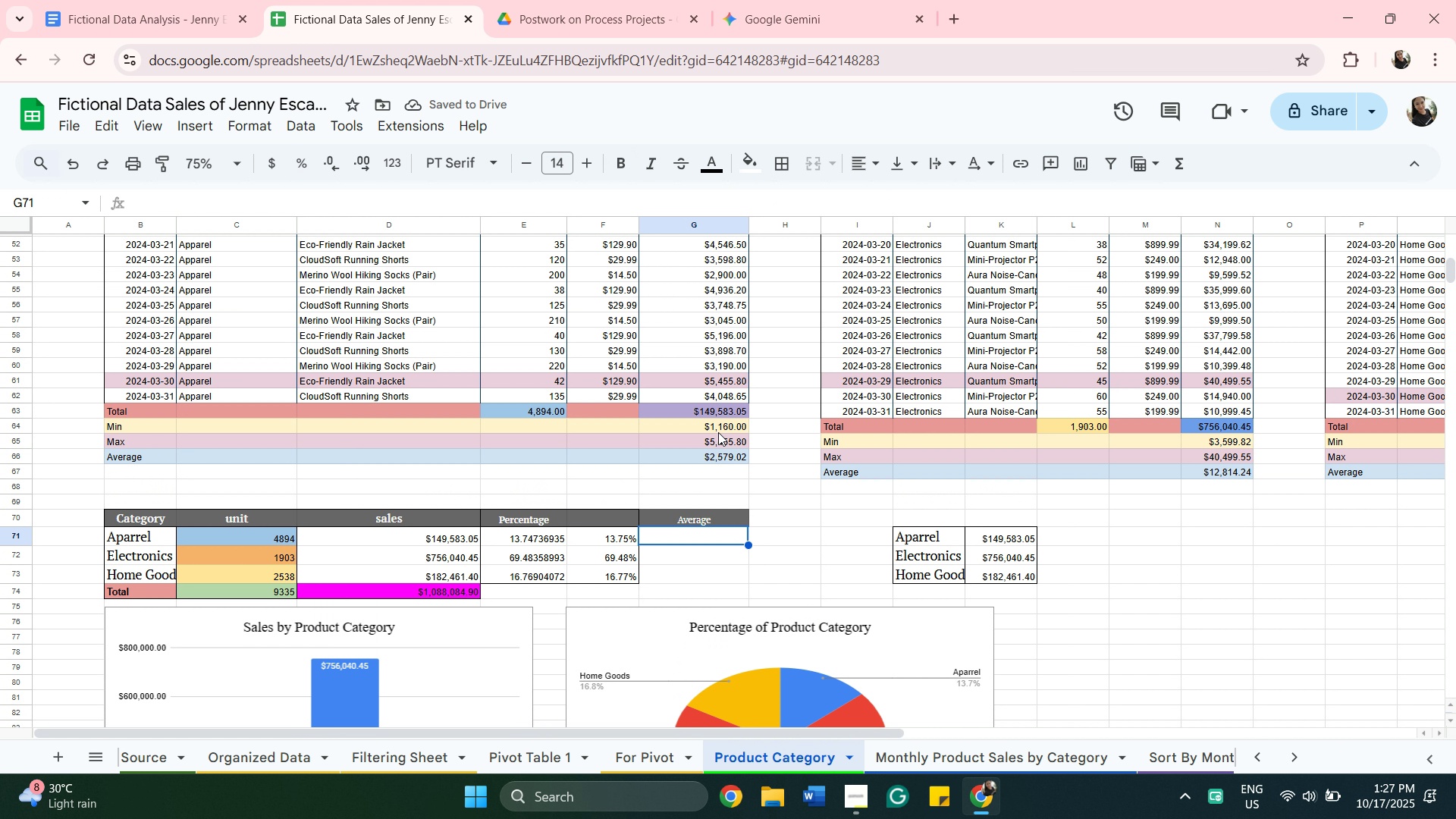 
scroll: coordinate [848, 394], scroll_direction: up, amount: 6.0
 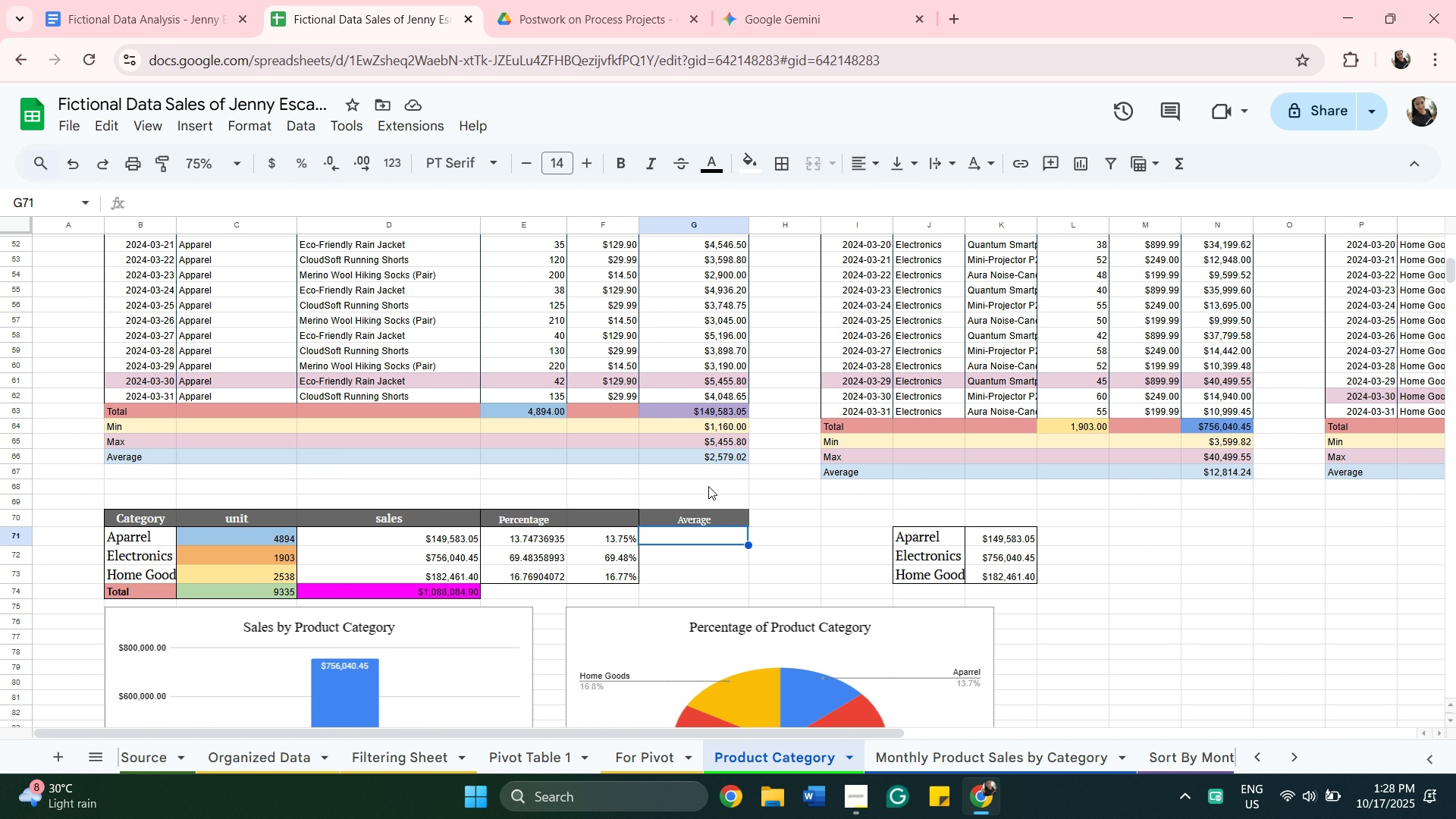 
mouse_move([705, 470])
 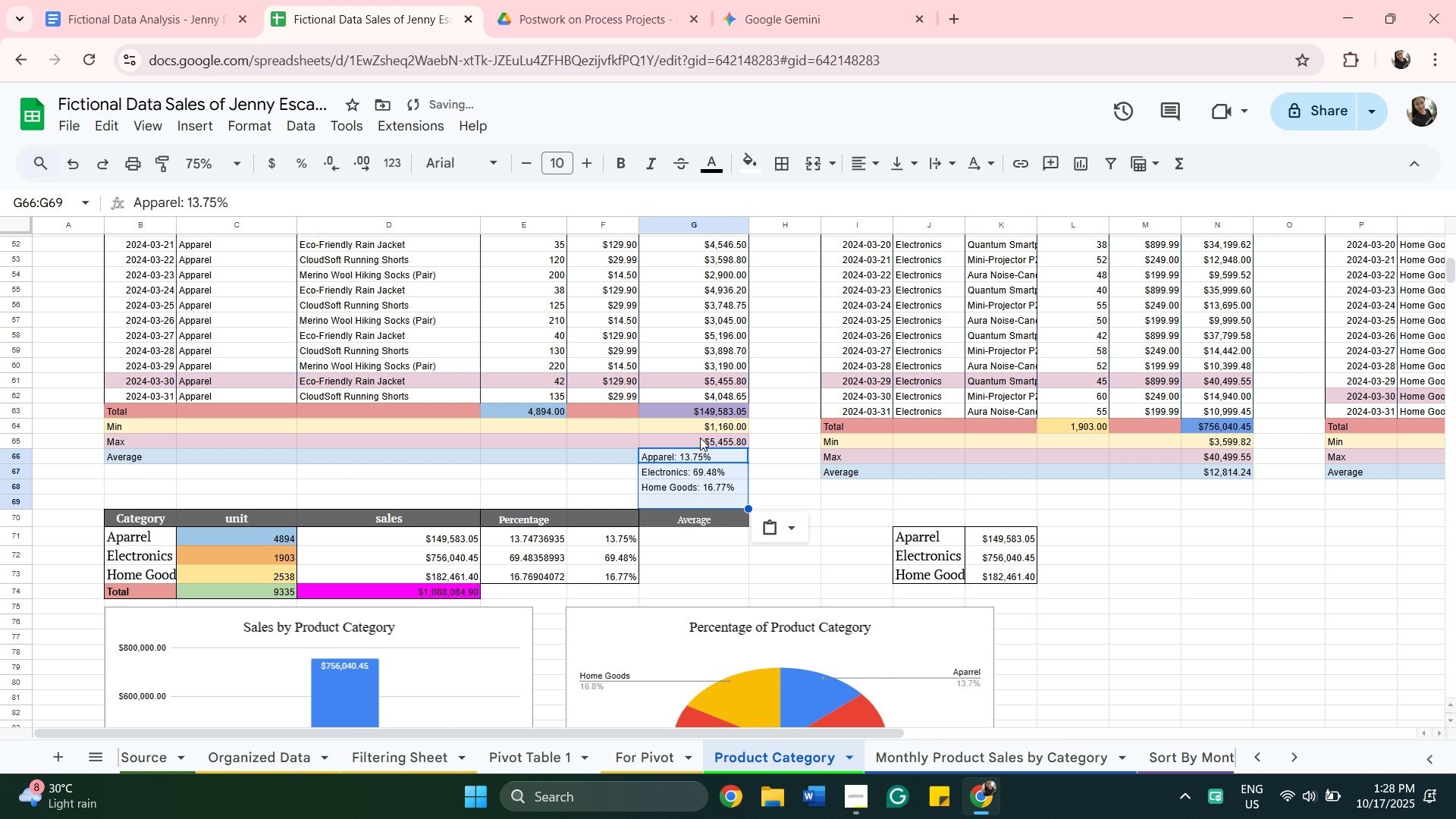 
key(Control+V)
 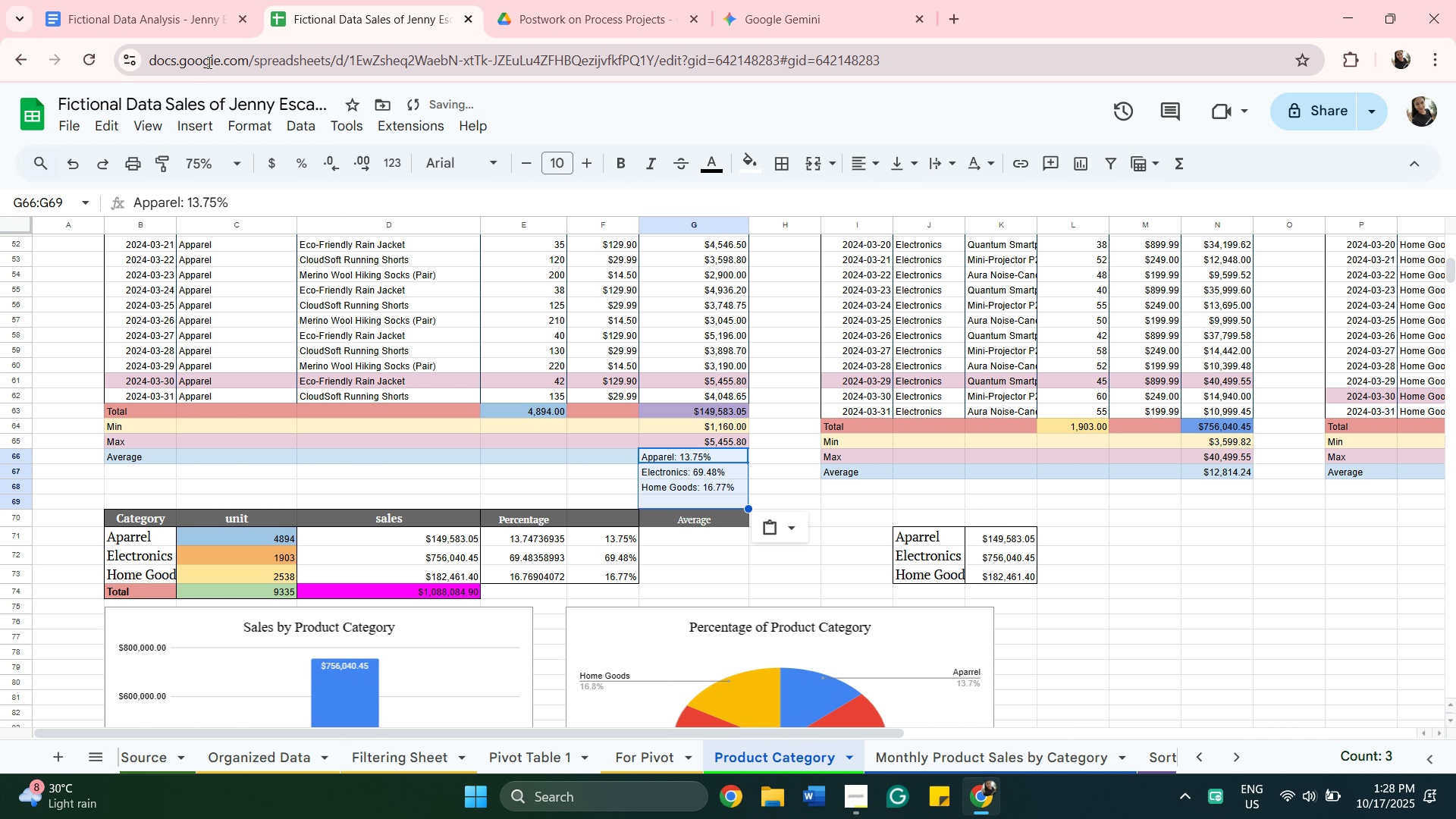 
mouse_move([215, 49])
 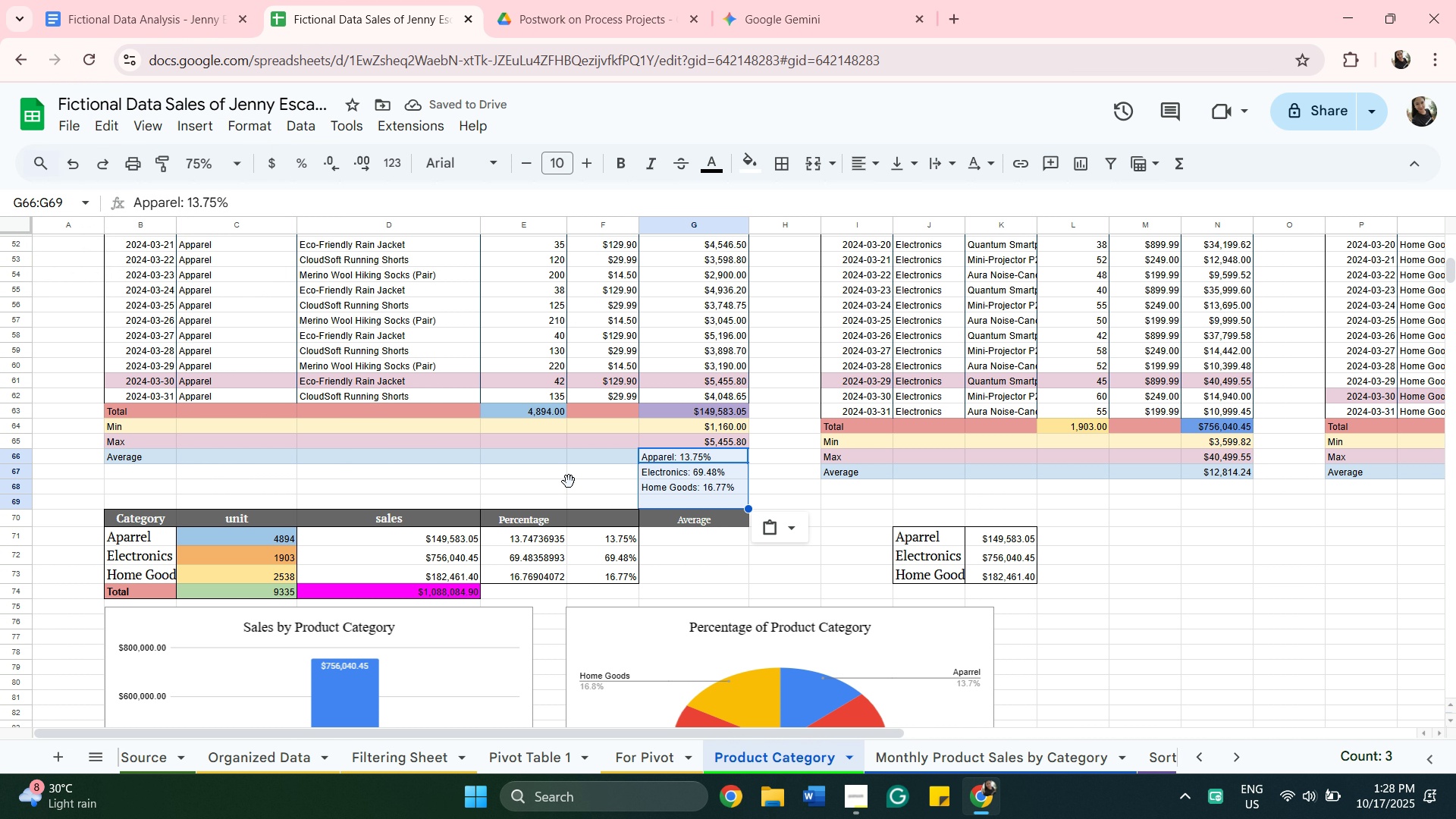 
left_click([569, 482])
 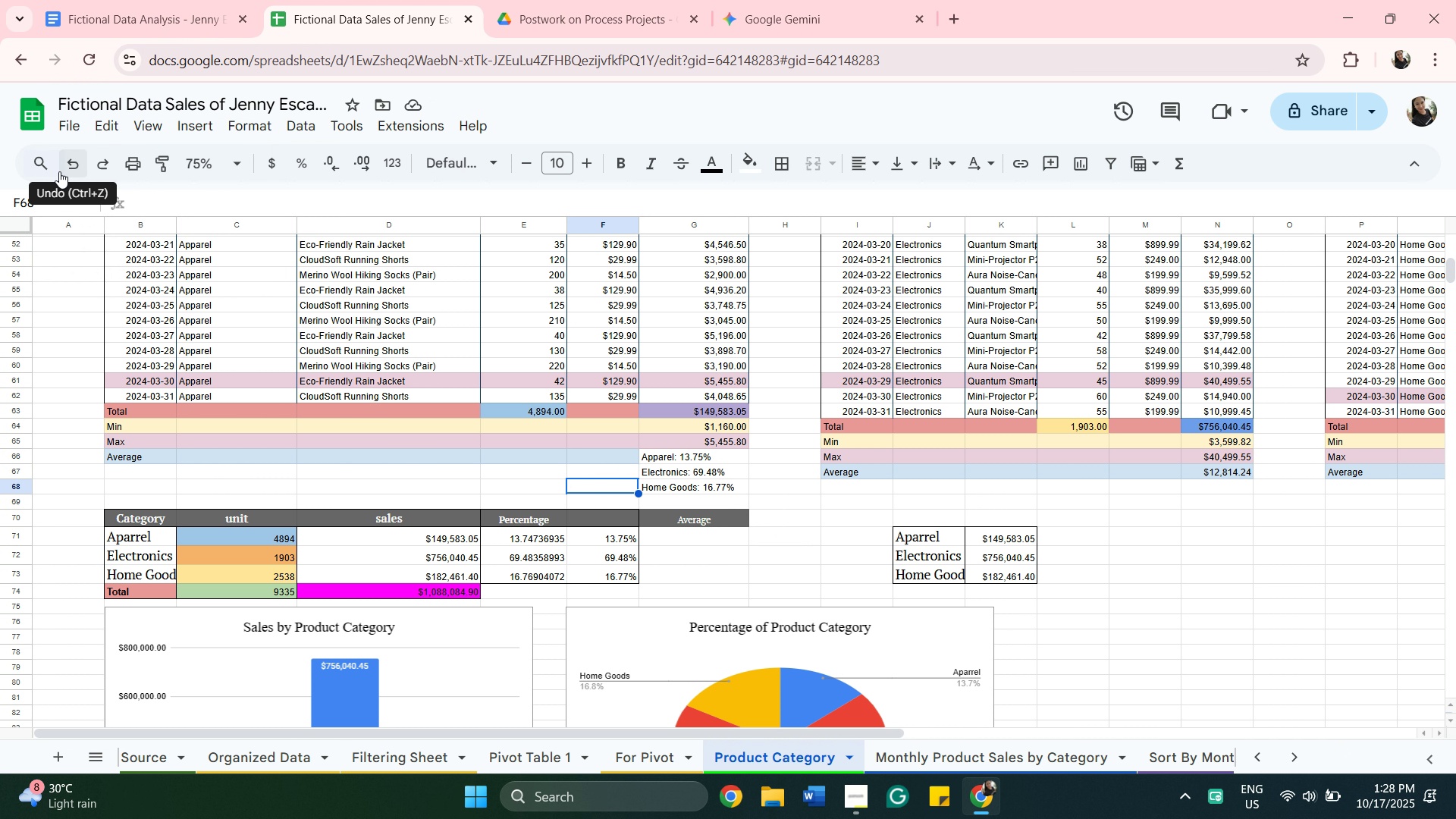 
left_click([62, 168])
 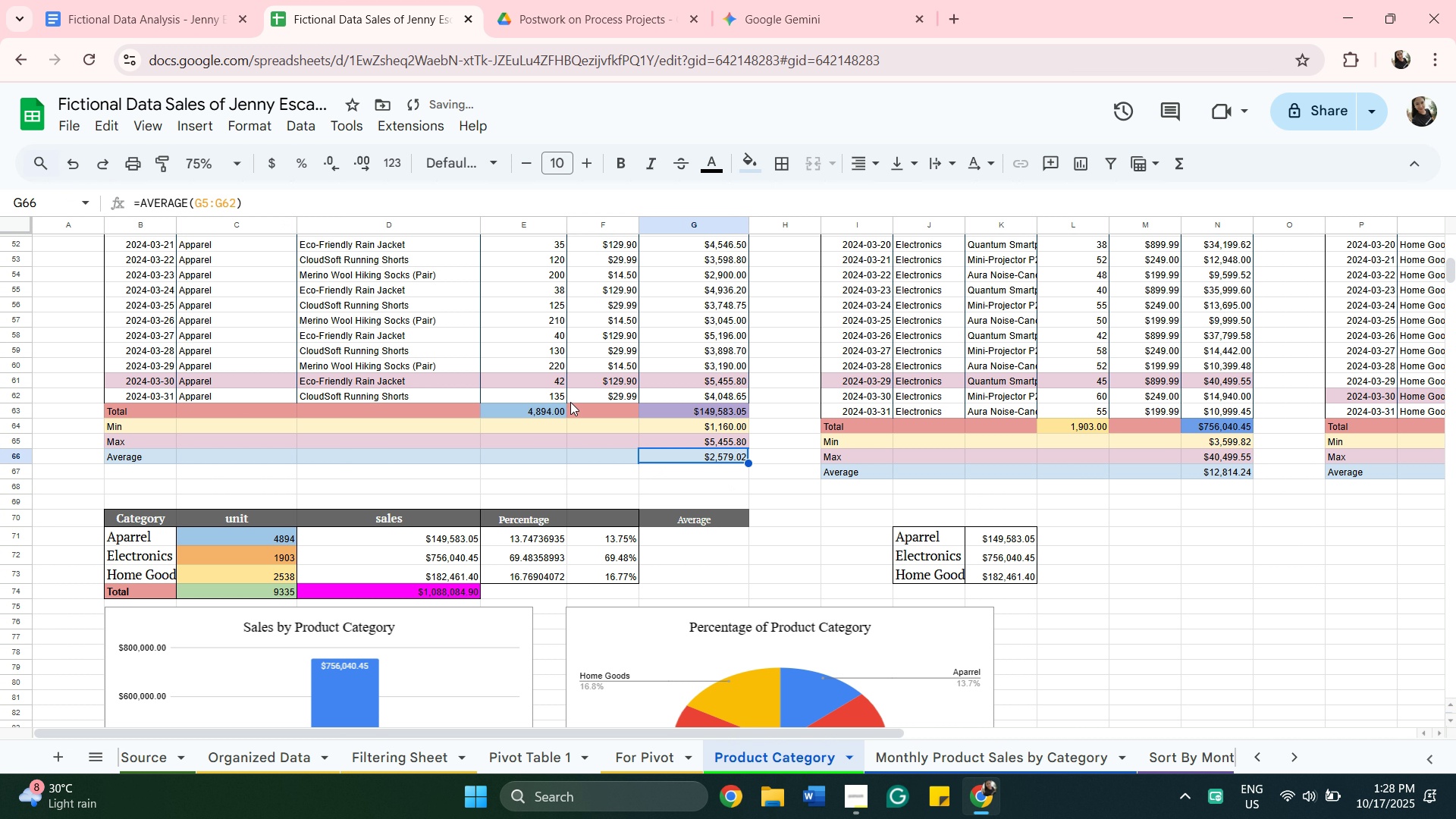 
key(Control+C)
 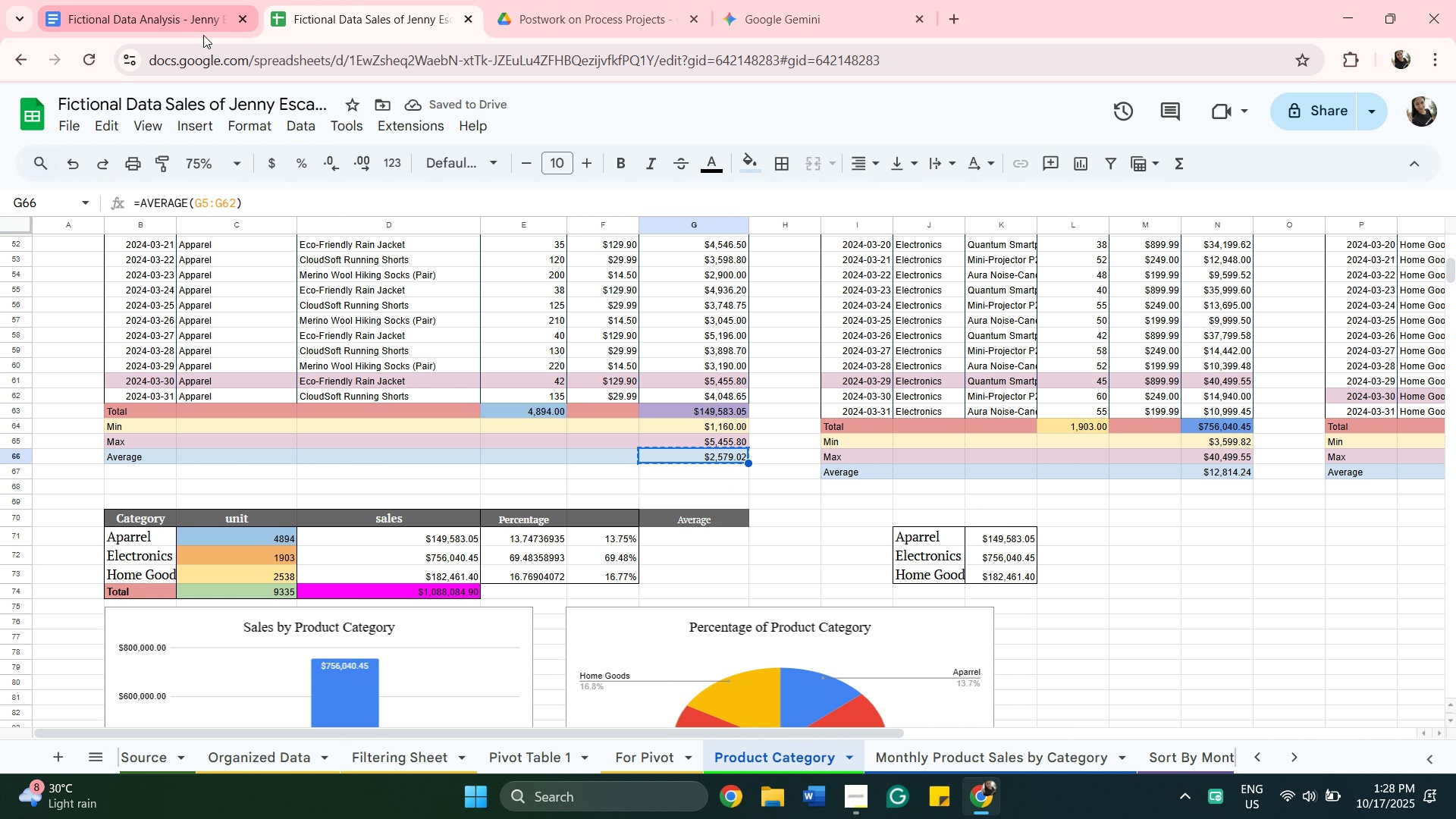 
left_click([193, 20])
 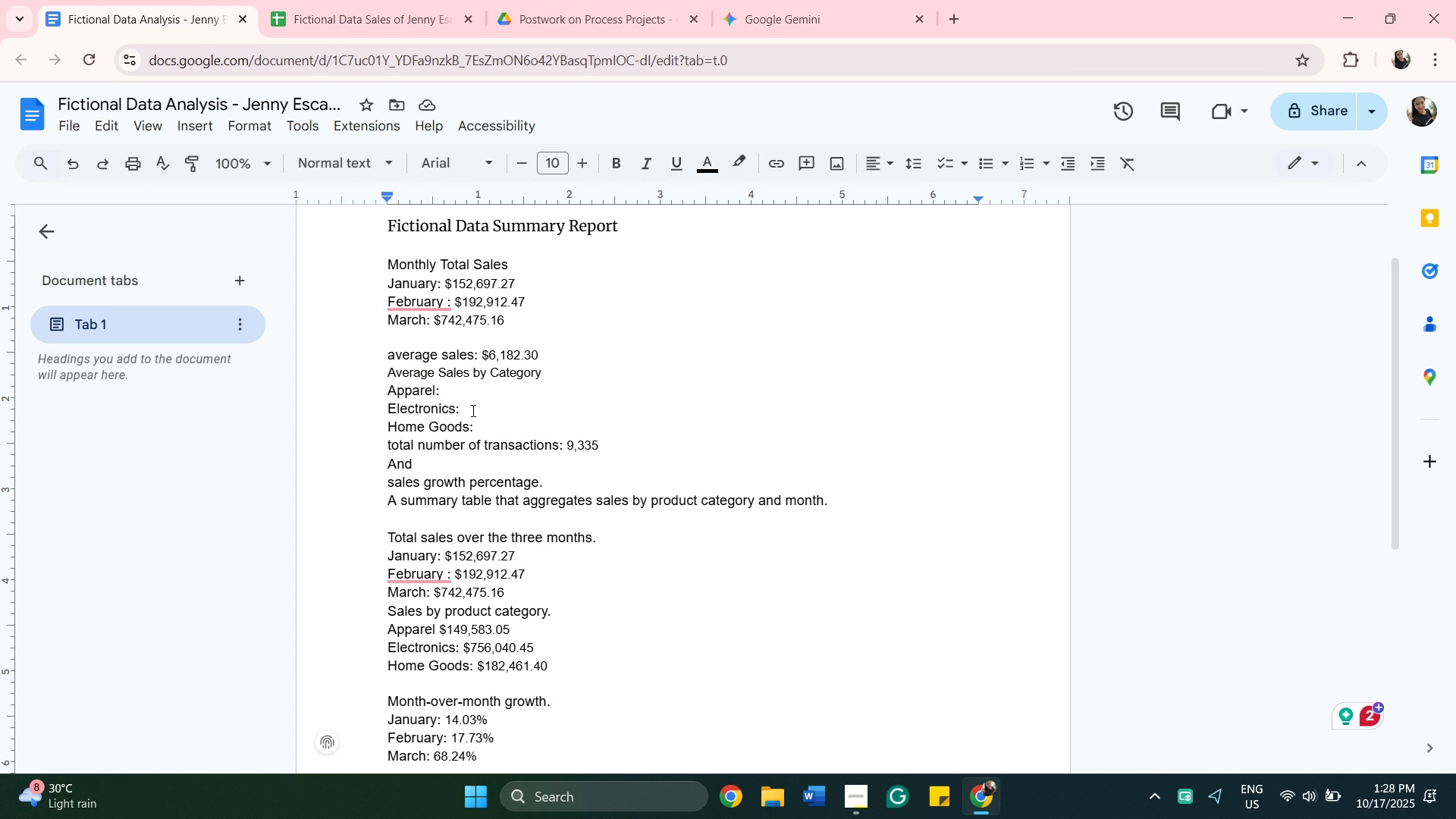 
left_click([467, 397])
 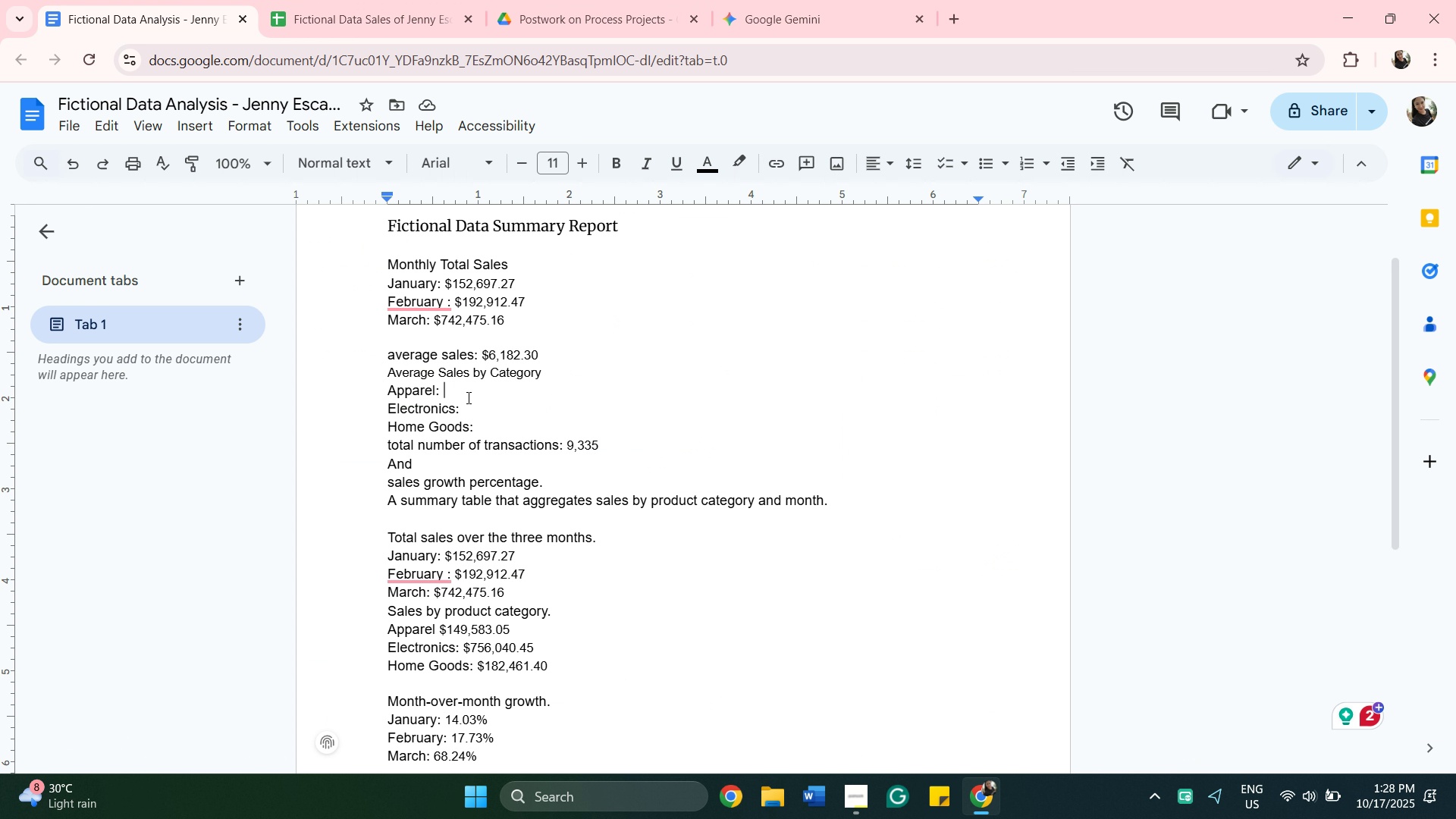 
key(Control+V)
 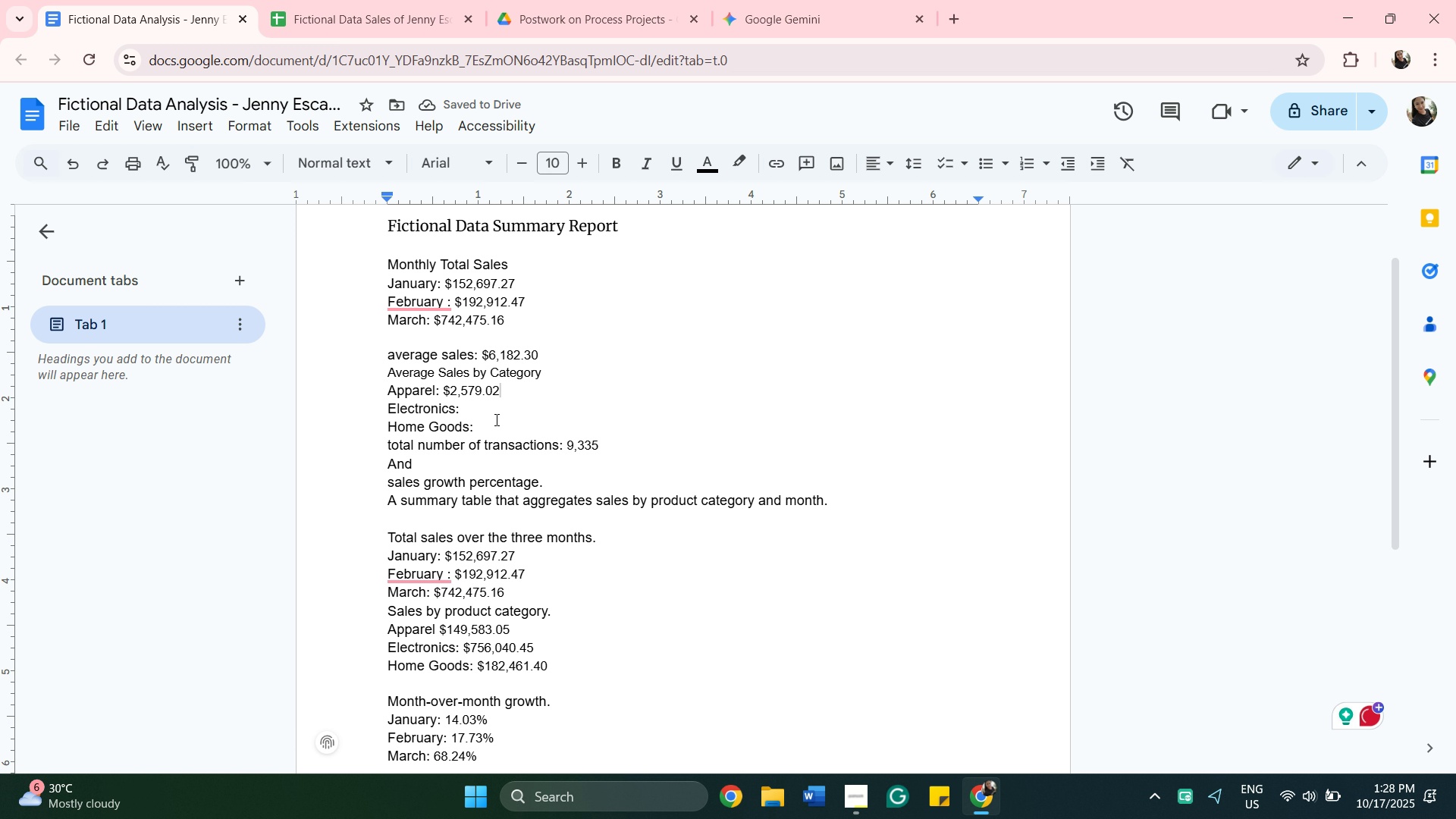 
left_click([492, 414])
 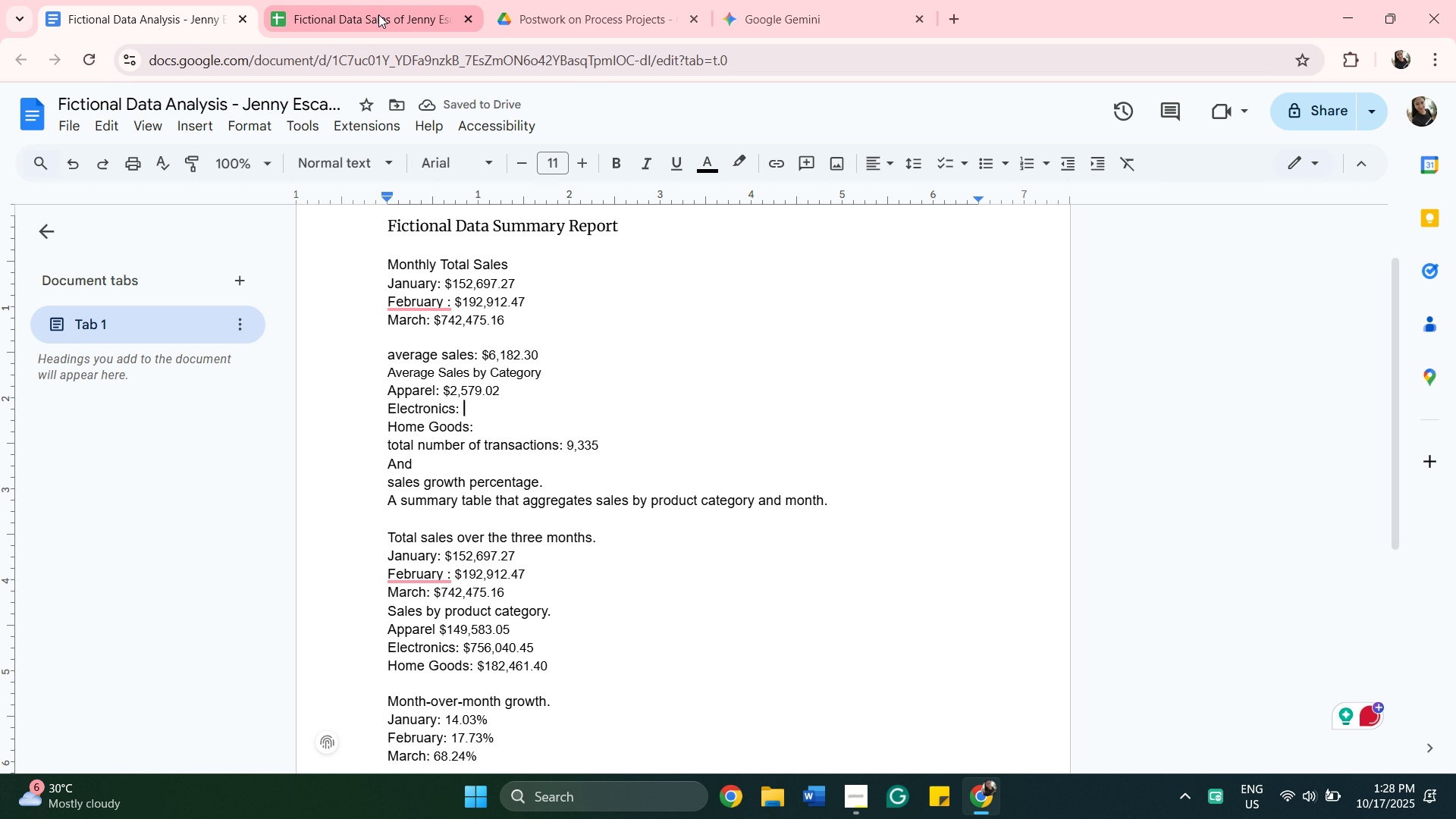 
left_click([378, 14])
 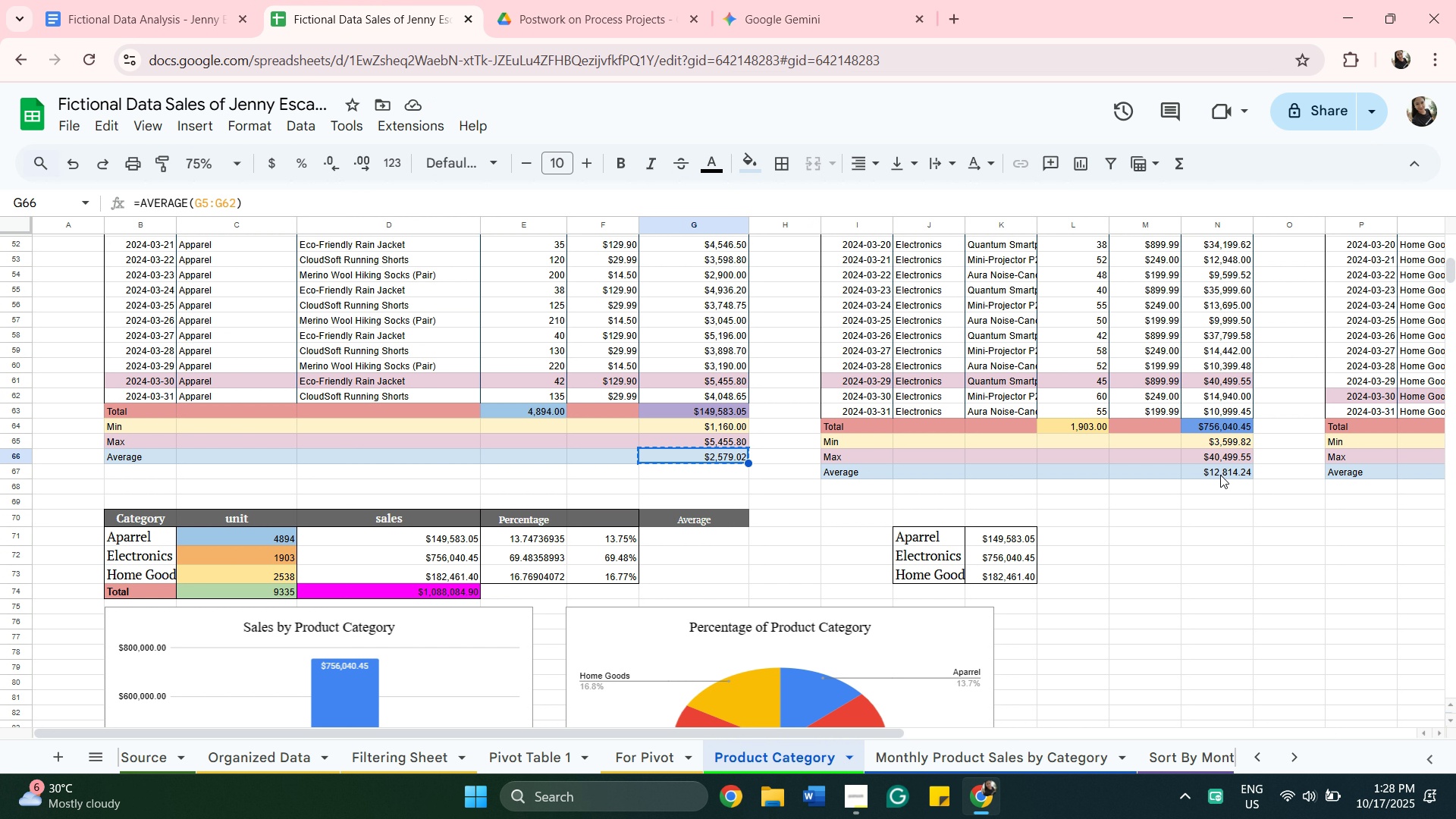 
left_click([1219, 474])
 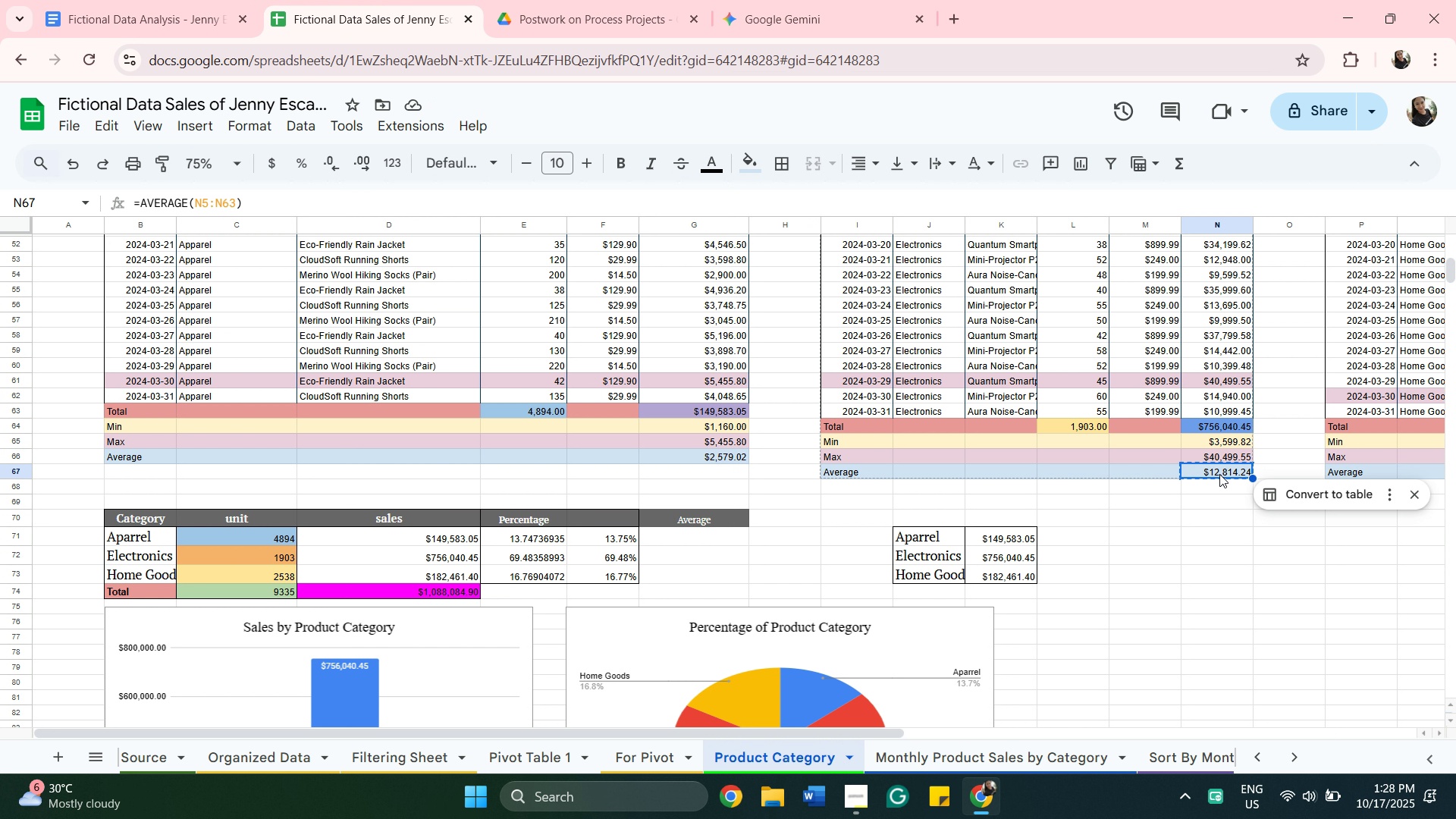 
key(Control+C)
 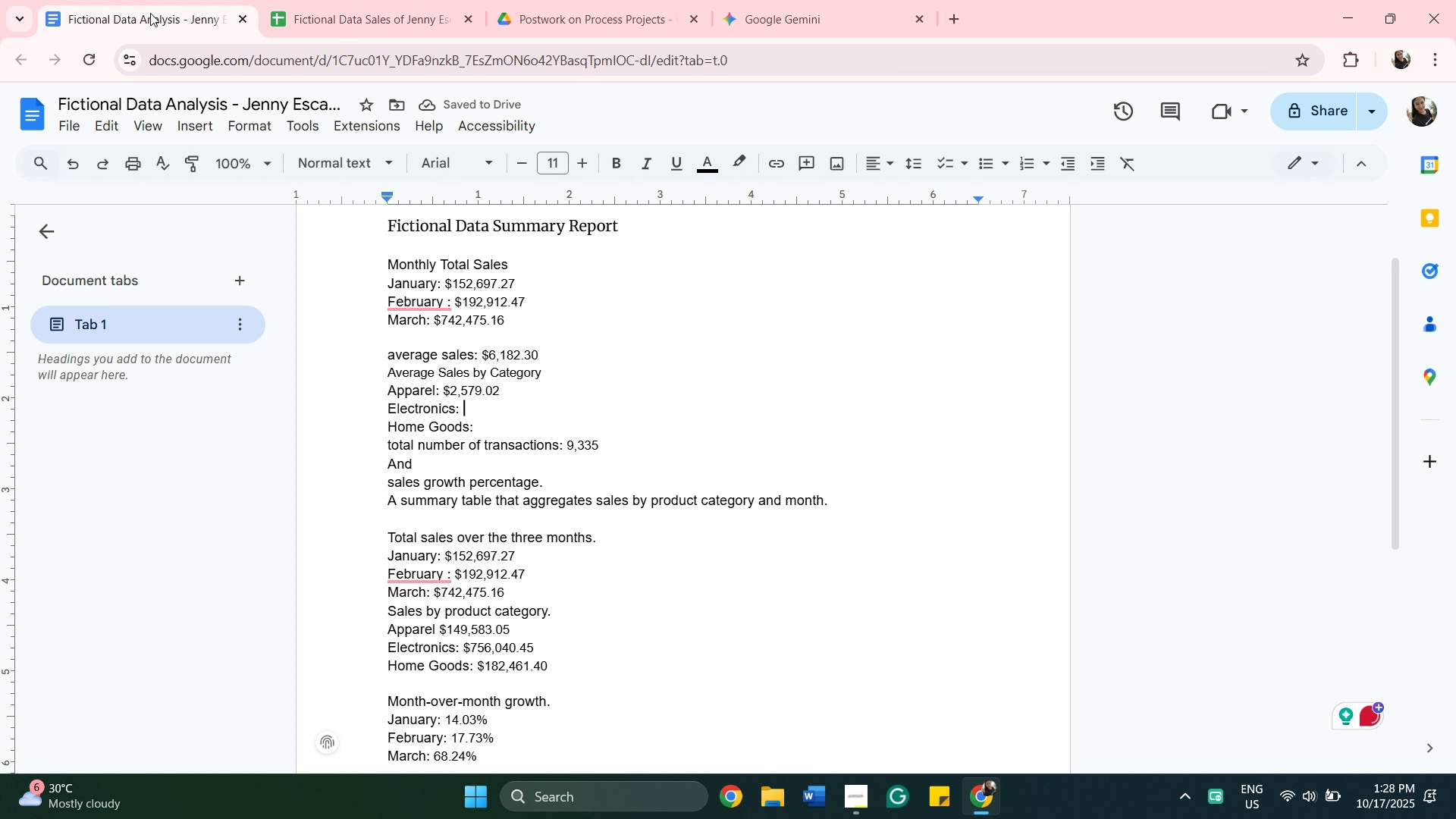 
left_click([150, 13])
 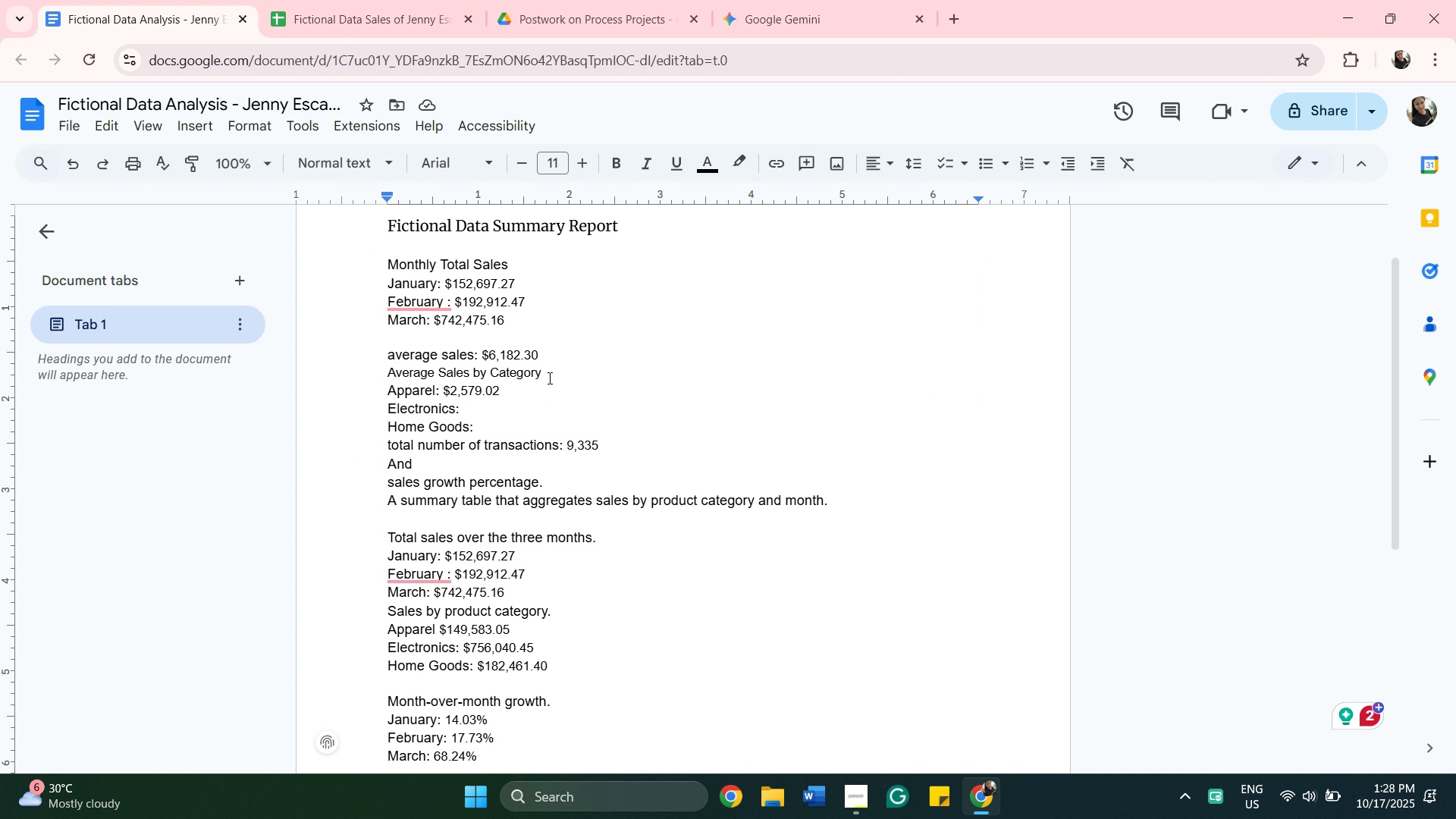 
key(Control+V)
 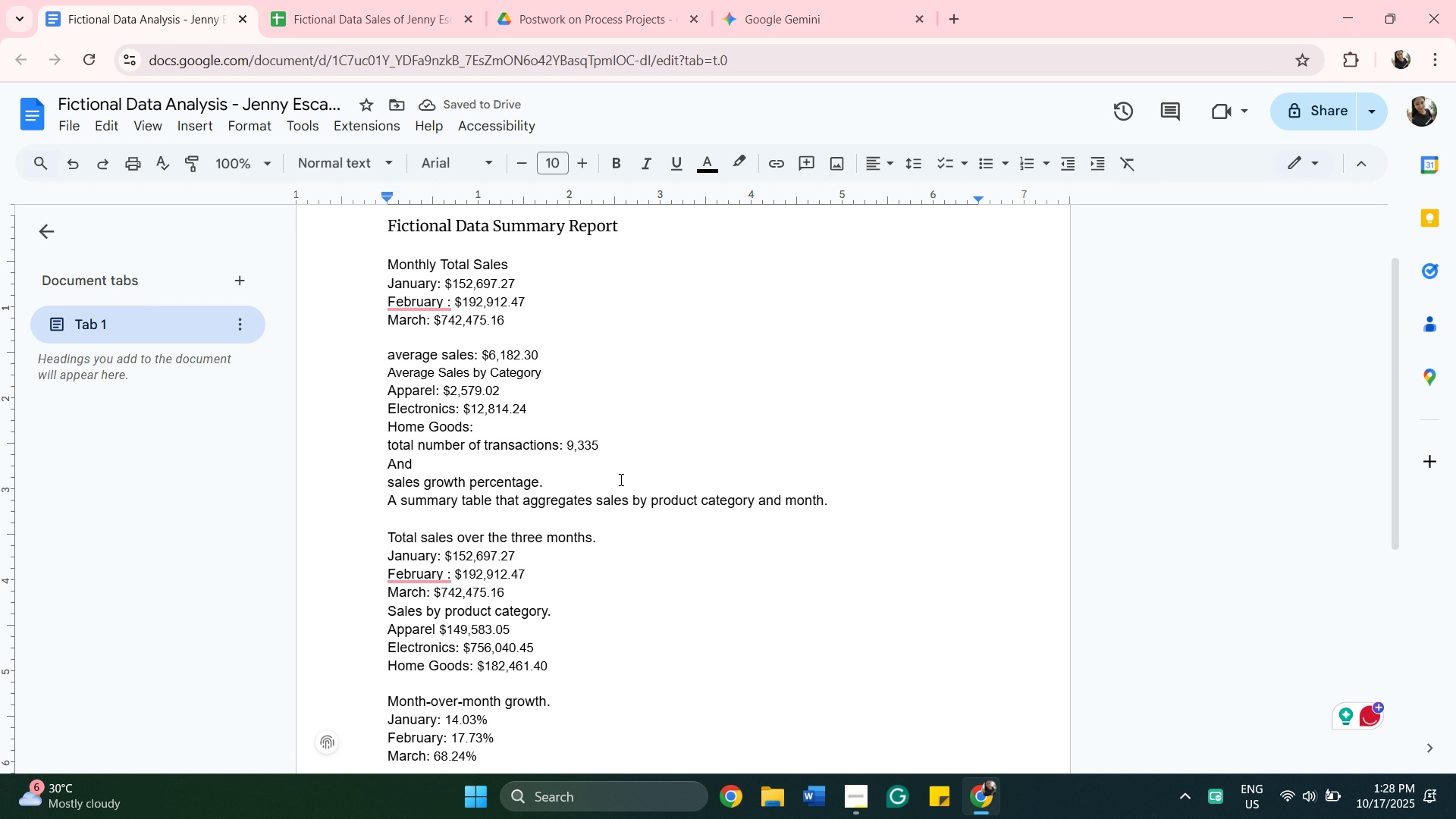 
left_click([548, 426])
 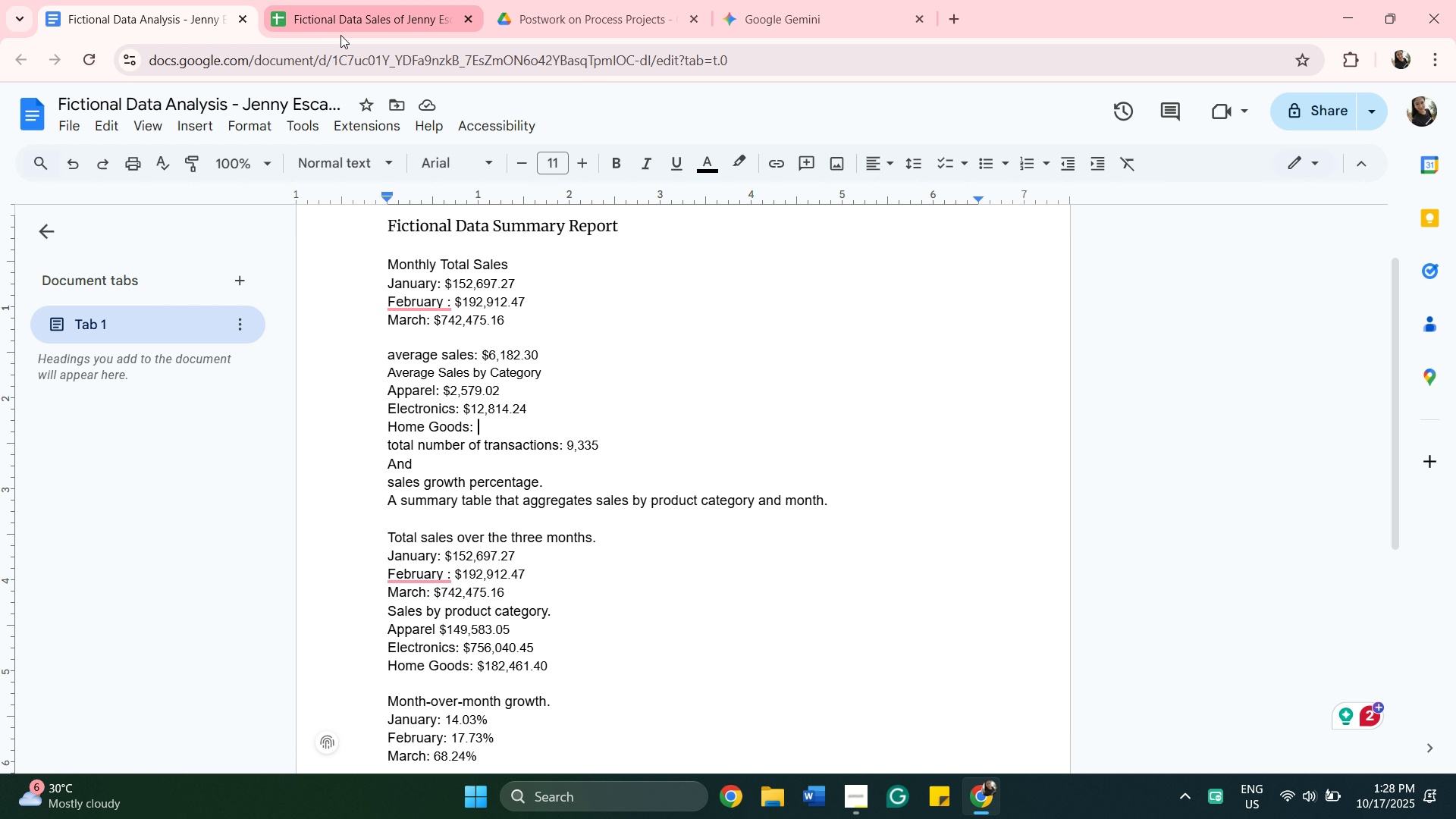 
left_click([340, 35])
 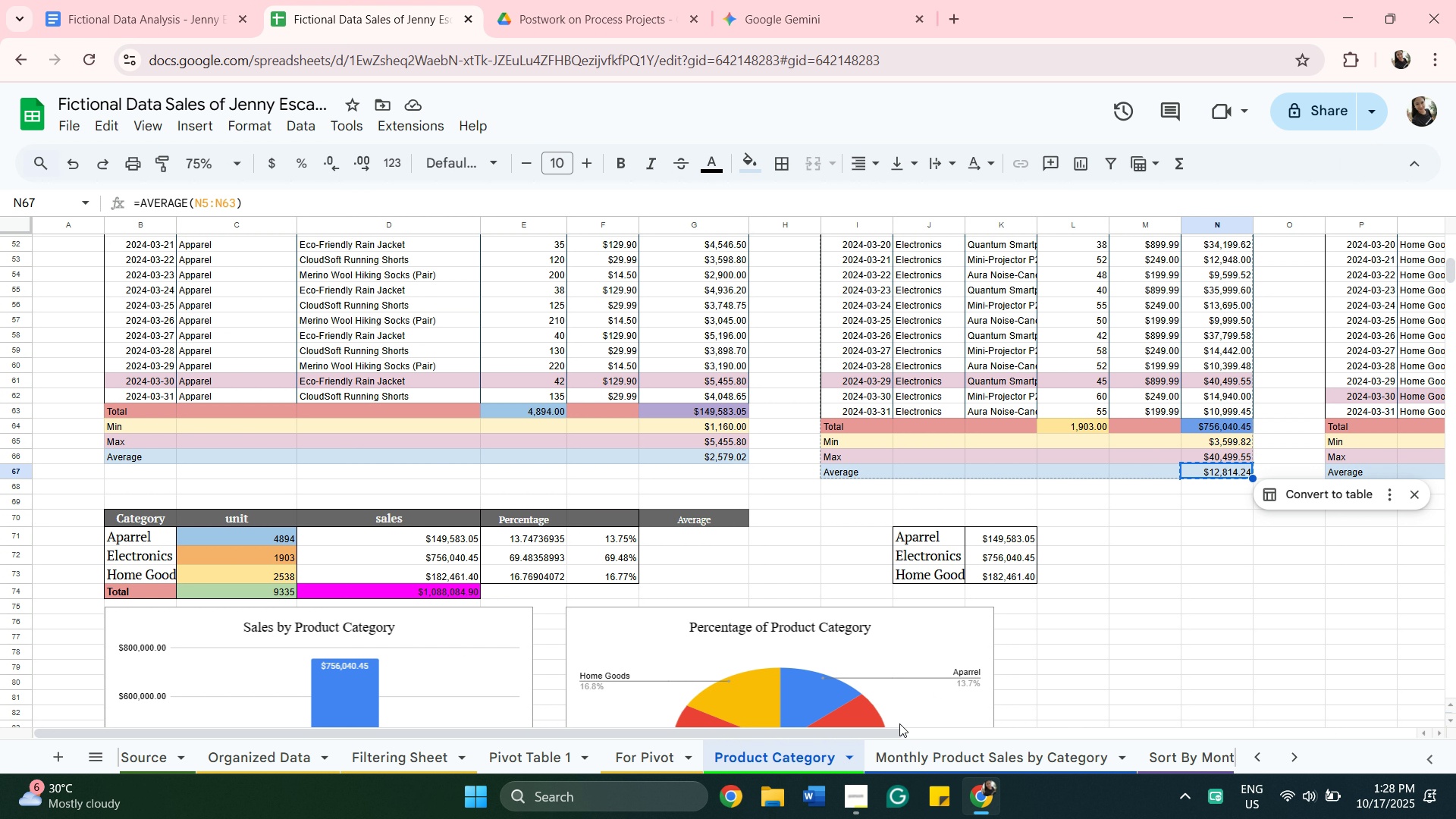 
left_click_drag(start_coordinate=[895, 732], to_coordinate=[1094, 747])
 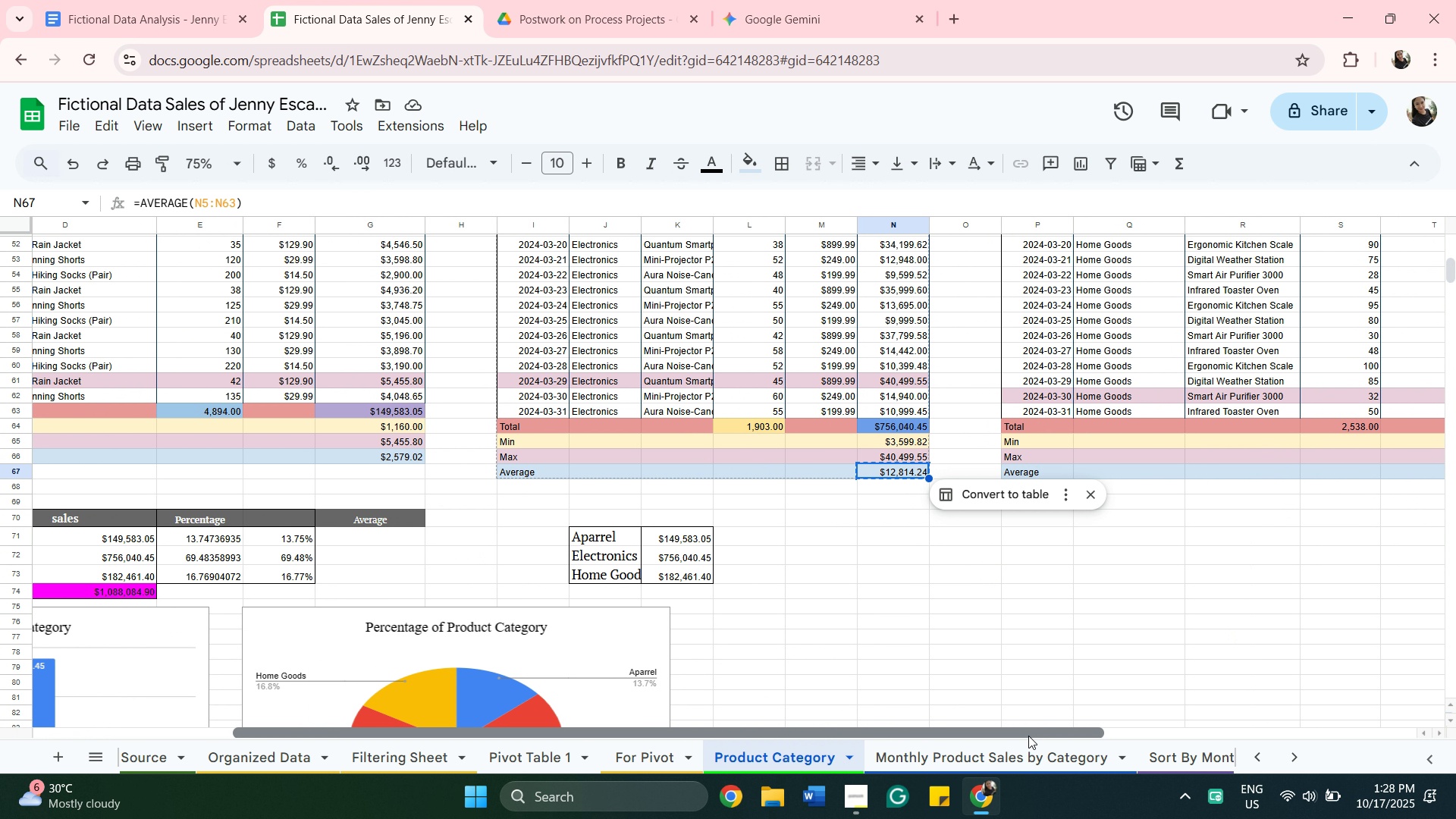 
left_click_drag(start_coordinate=[1028, 736], to_coordinate=[1272, 732])
 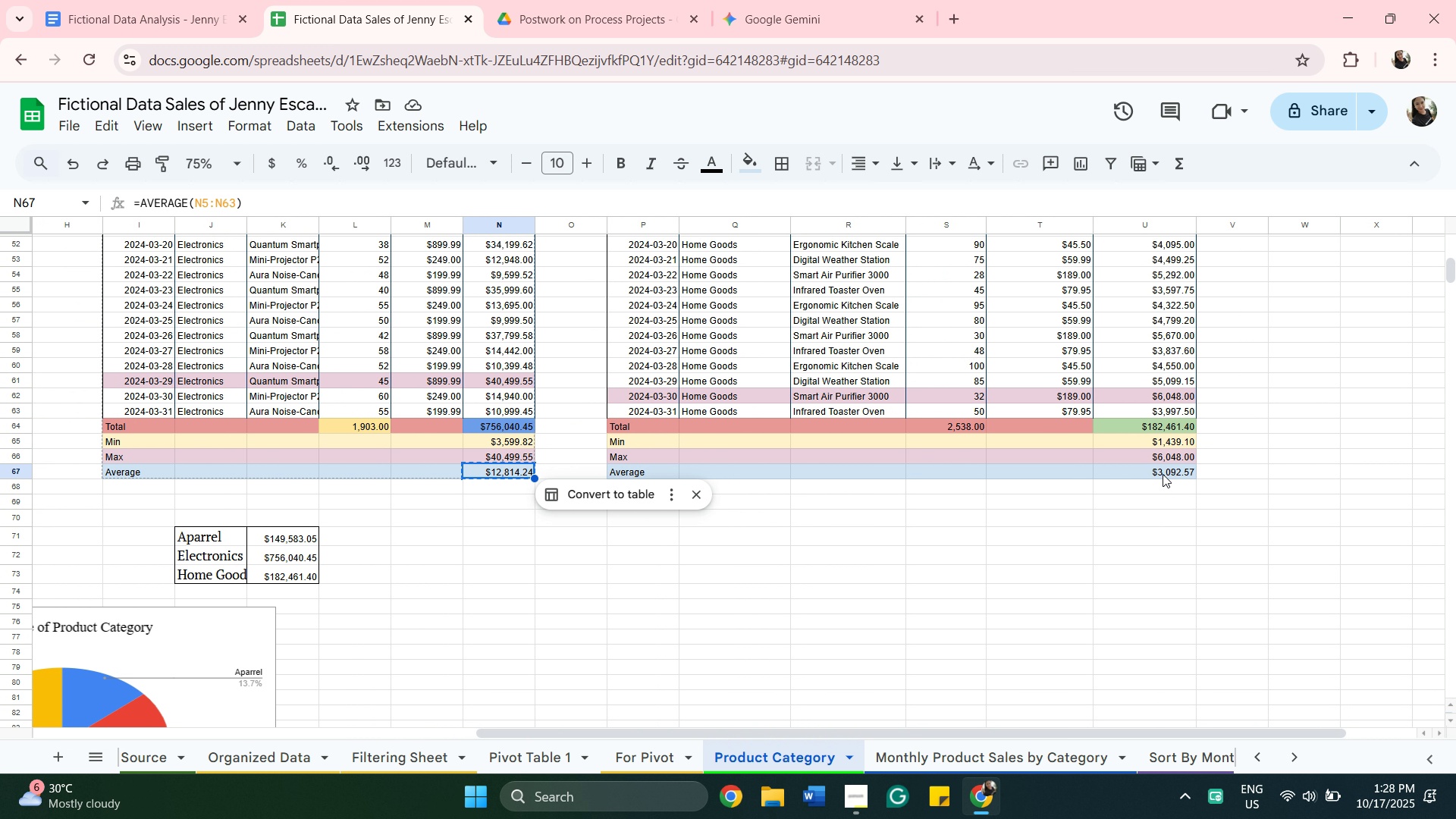 
left_click([1163, 474])
 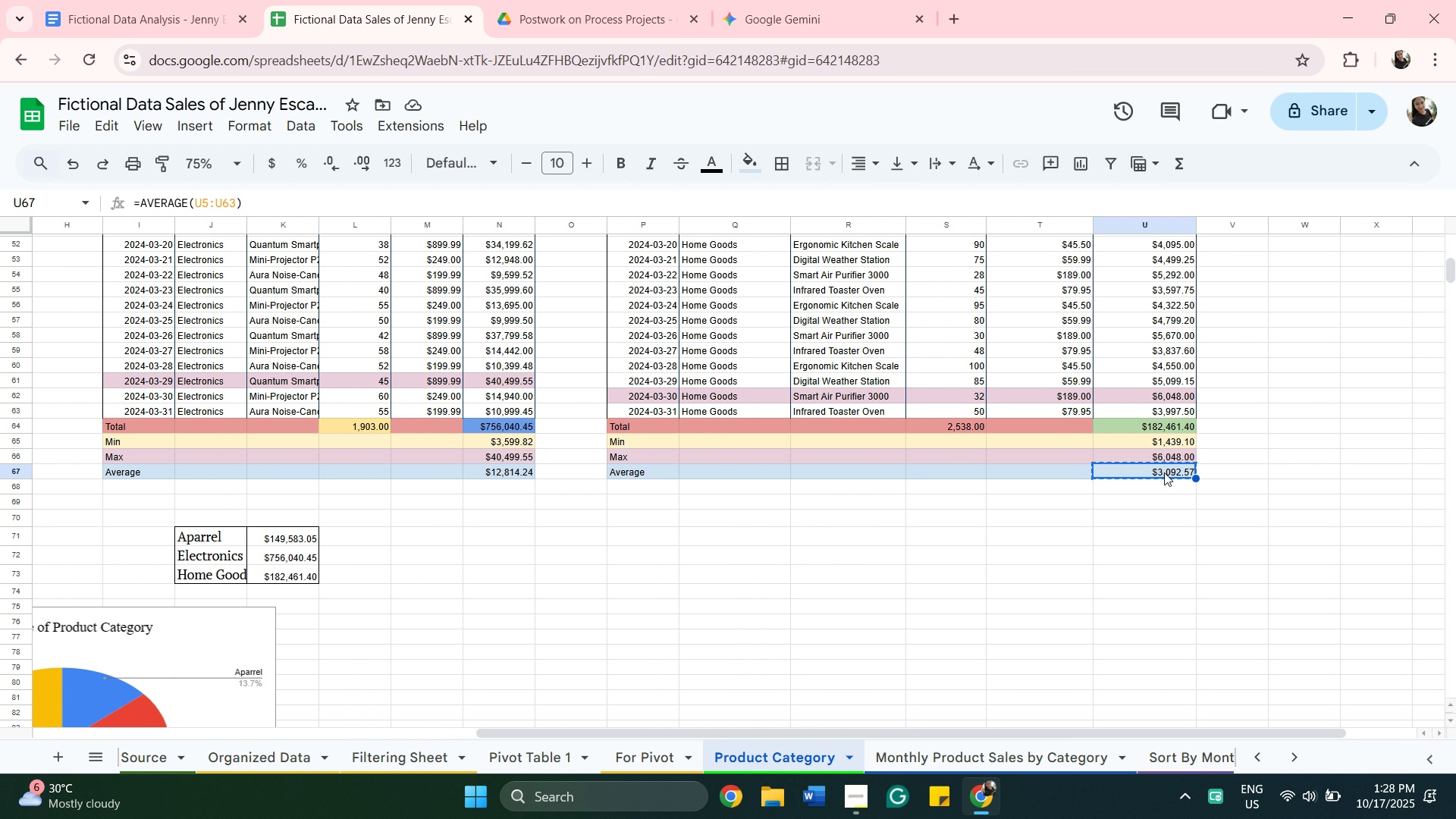 
key(Control+C)
 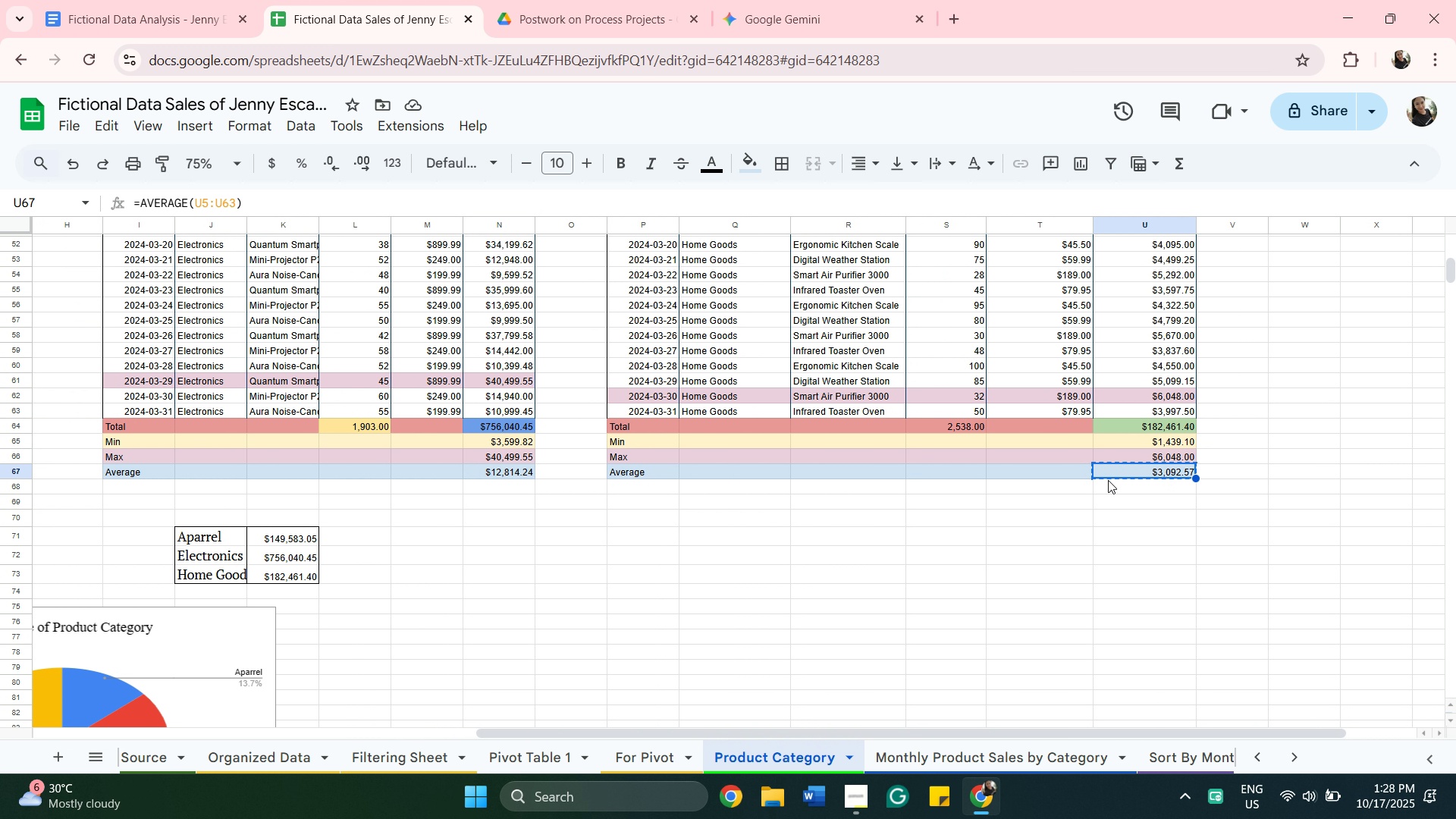 
key(Control+ControlLeft)
 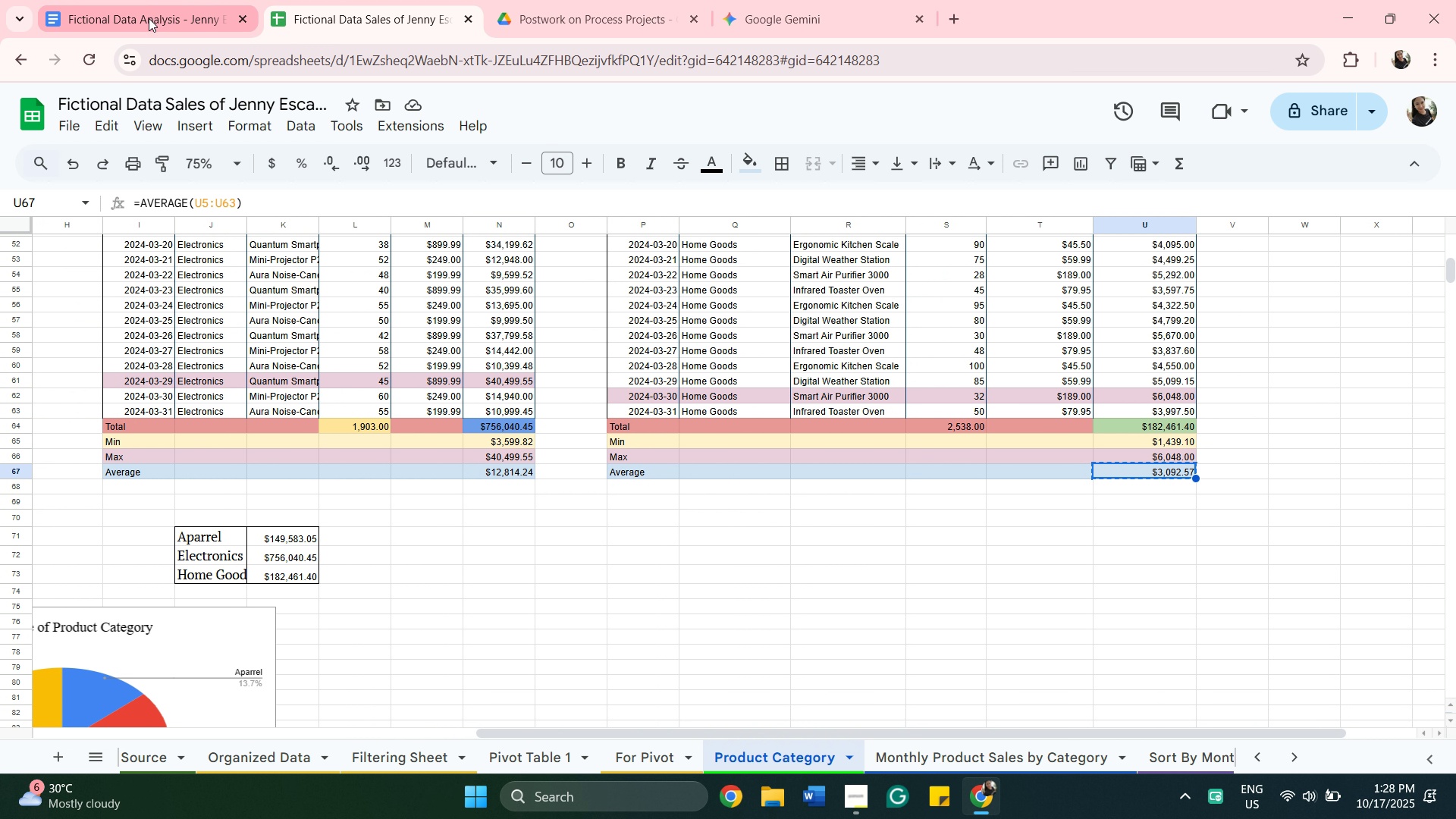 
left_click([149, 18])
 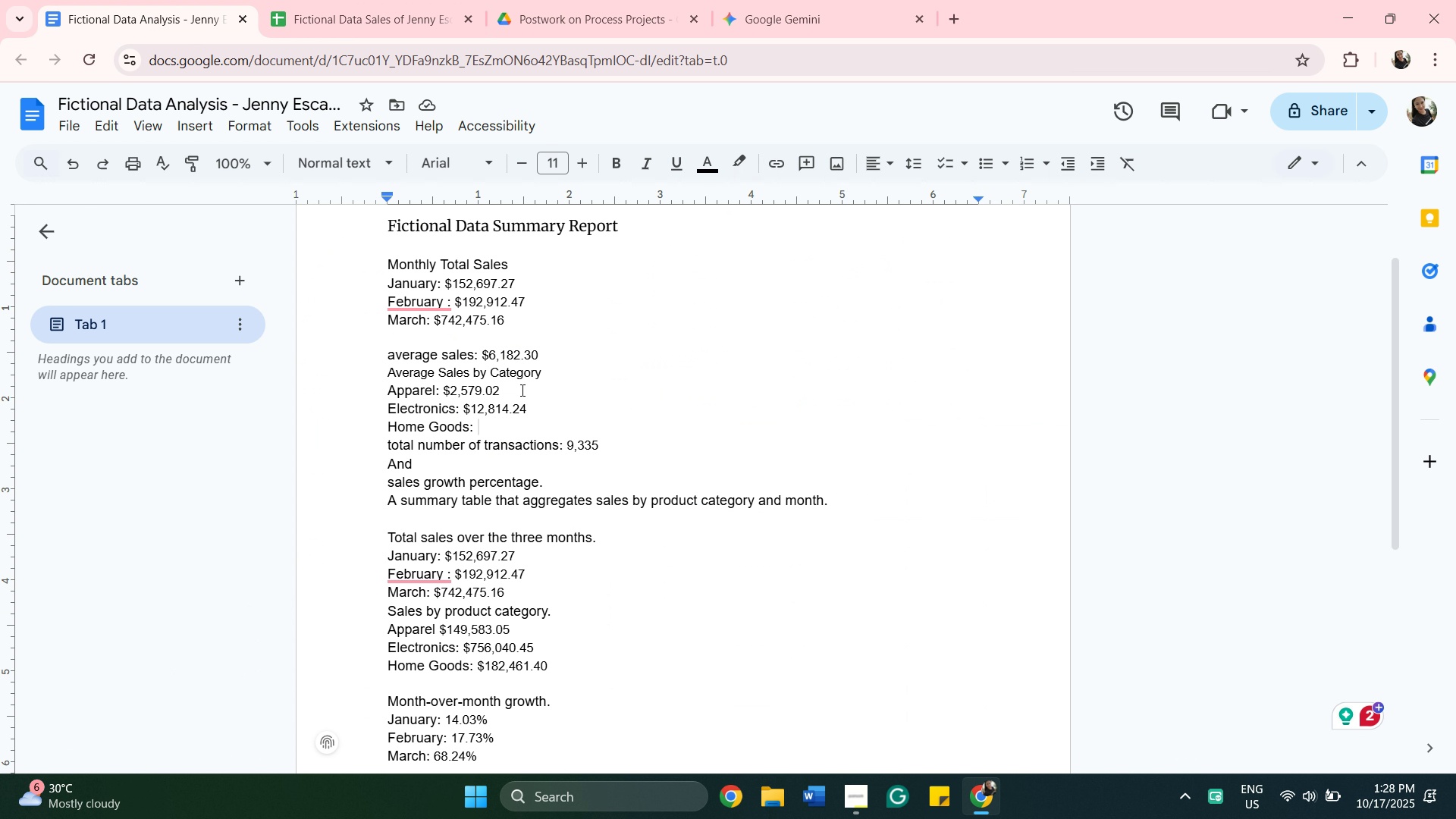 
key(Control+V)
 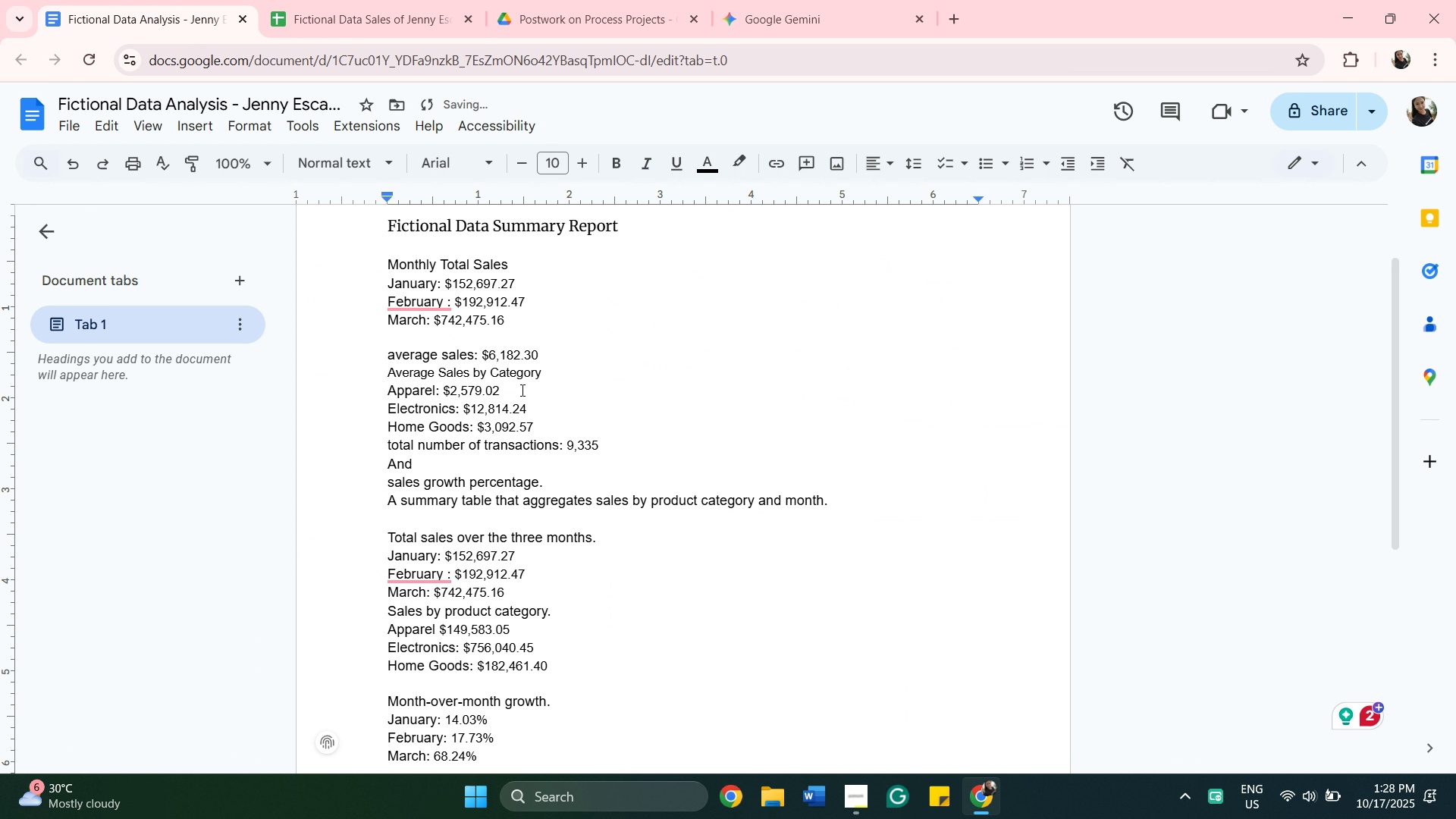 
key(Enter)
 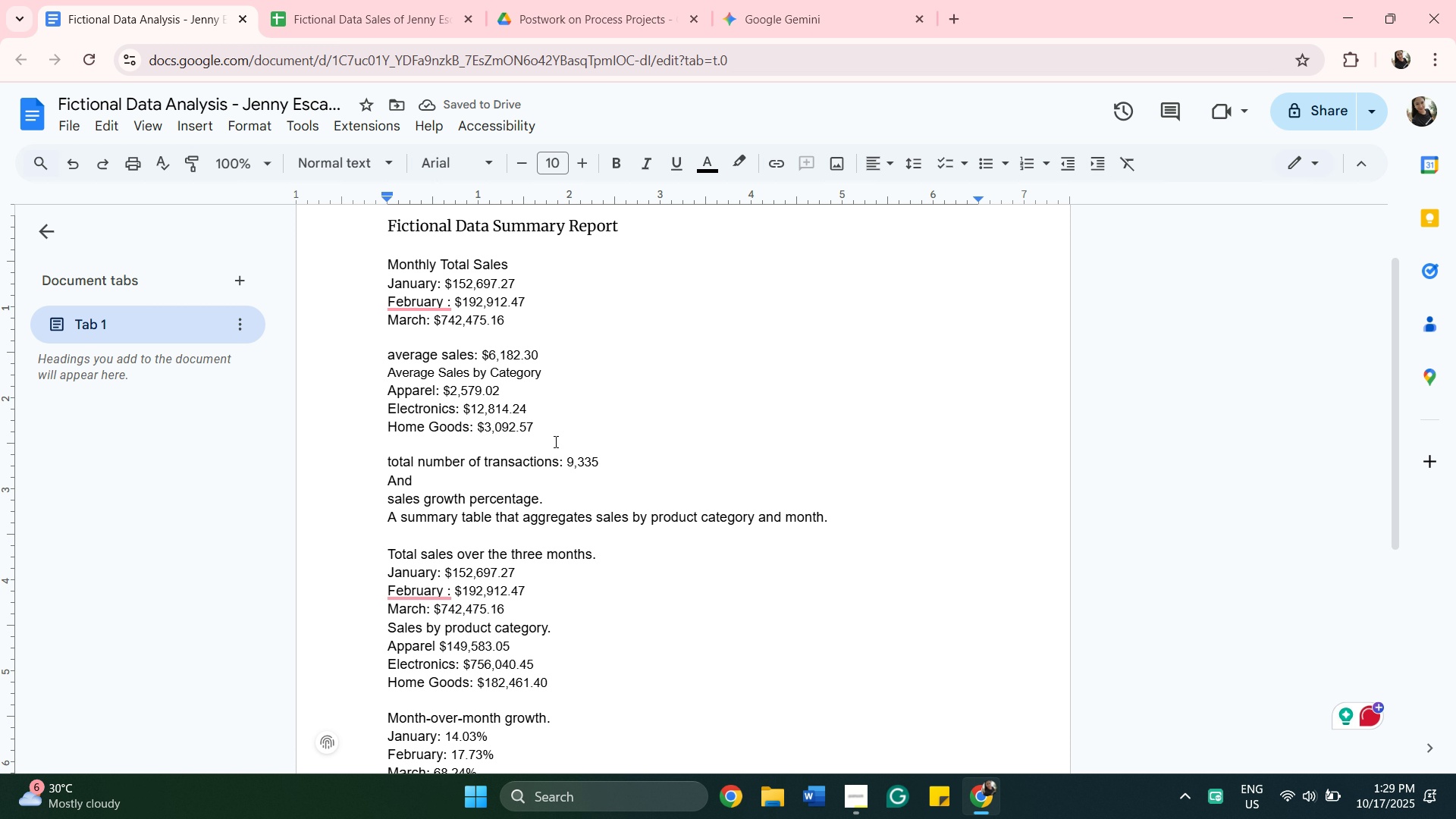 
left_click([471, 488])
 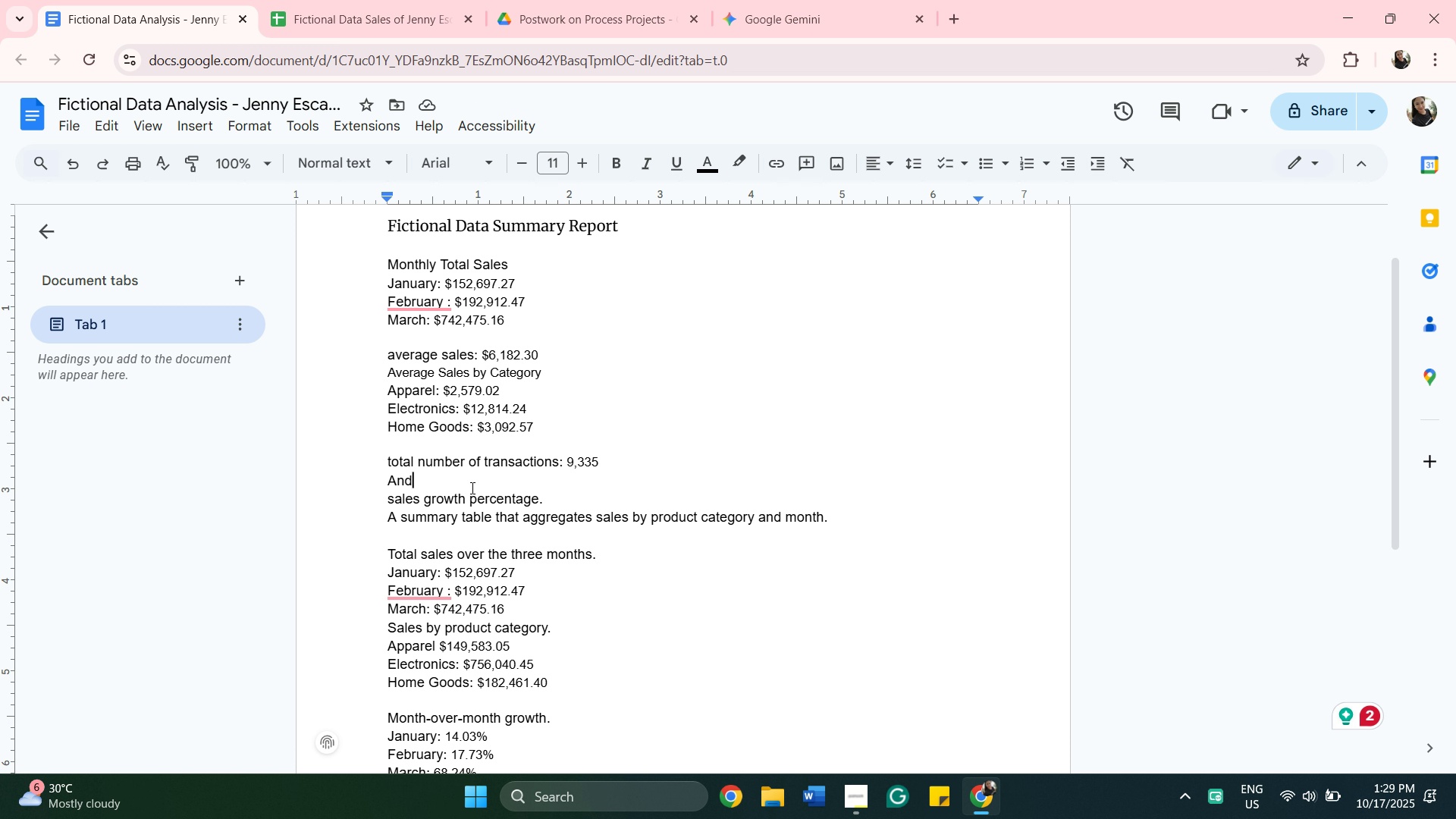 
key(Backspace)
 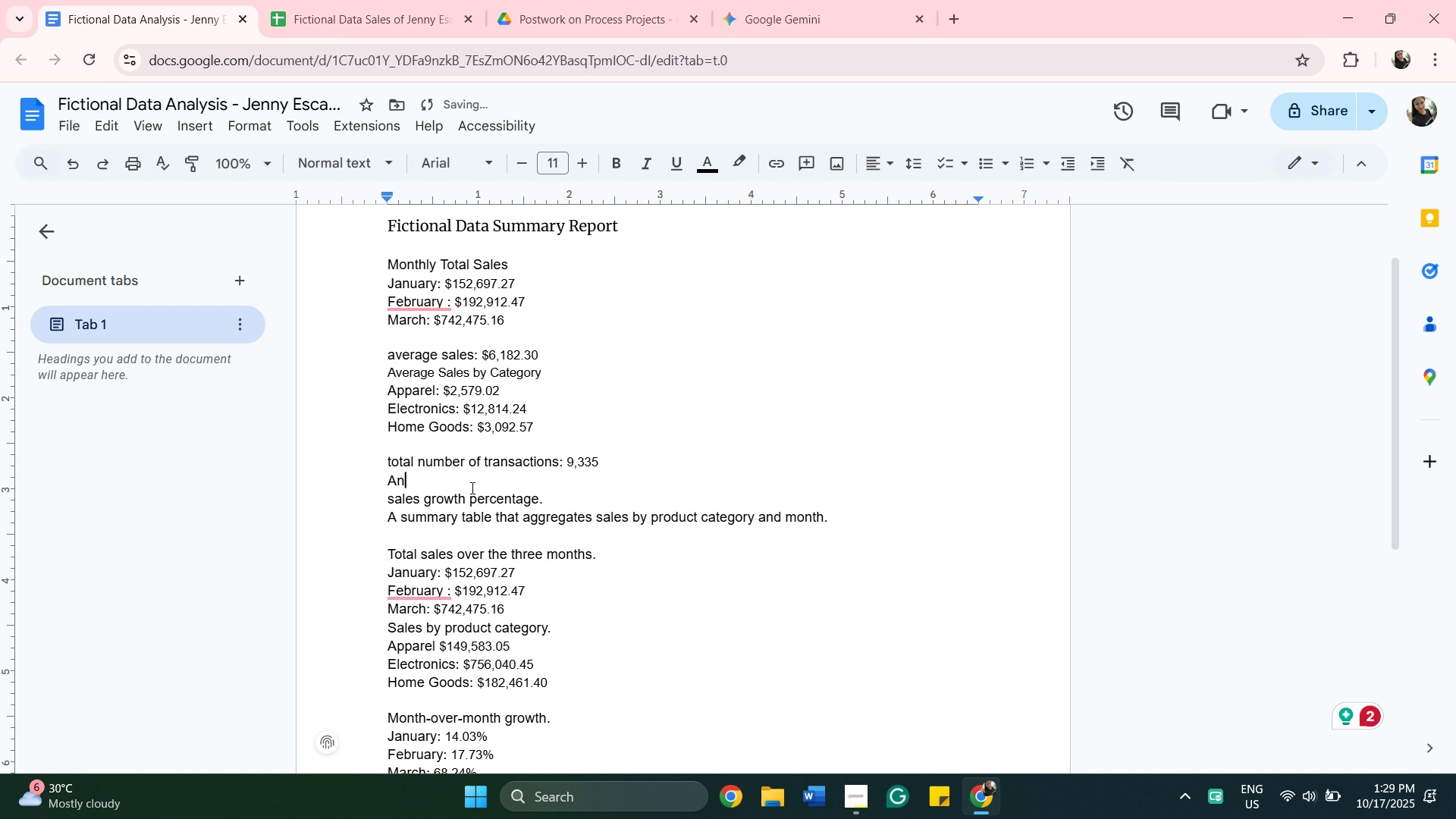 
key(Backspace)
 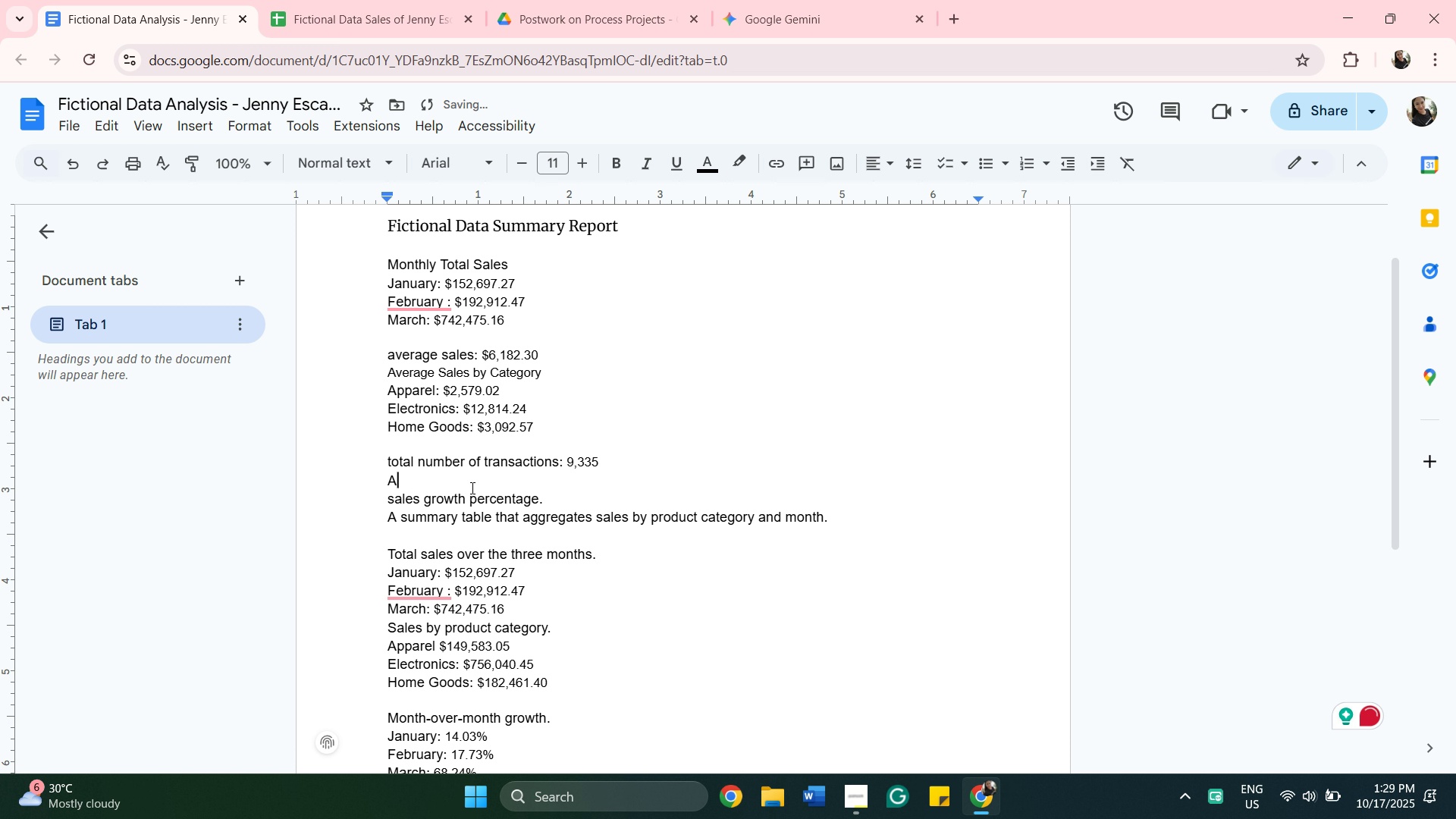 
key(Backspace)
 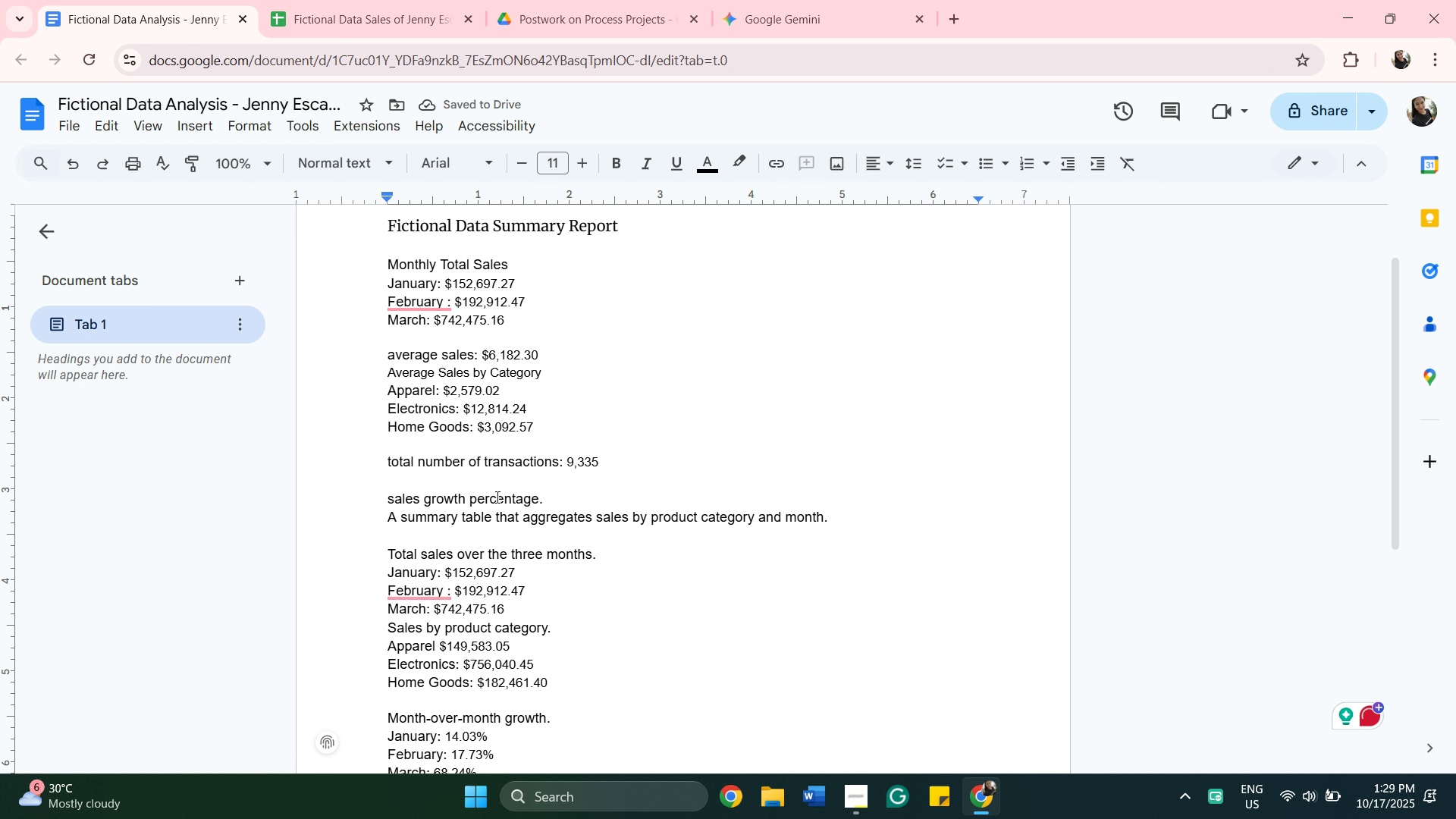 
left_click([543, 501])
 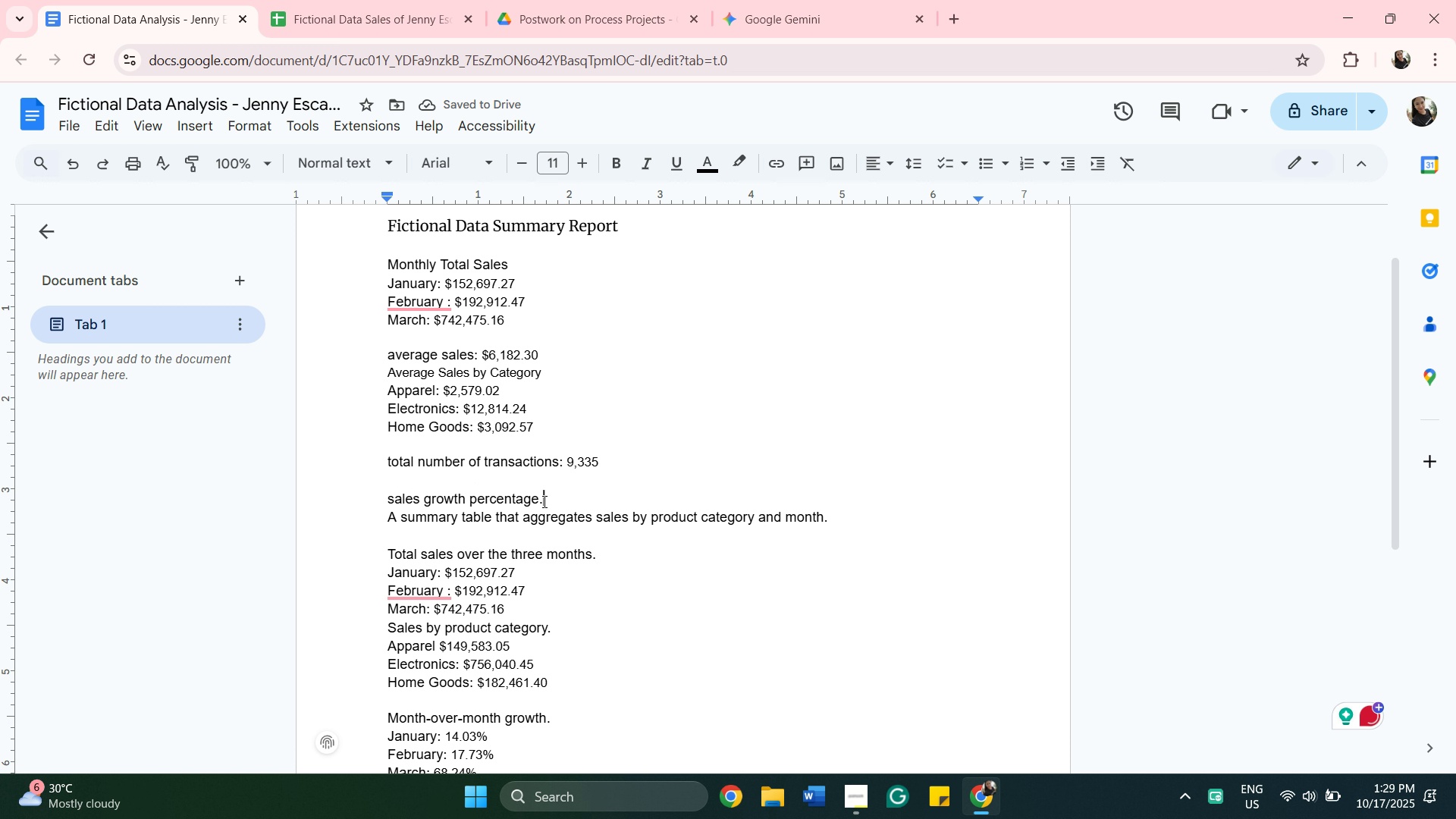 
key(Enter)
 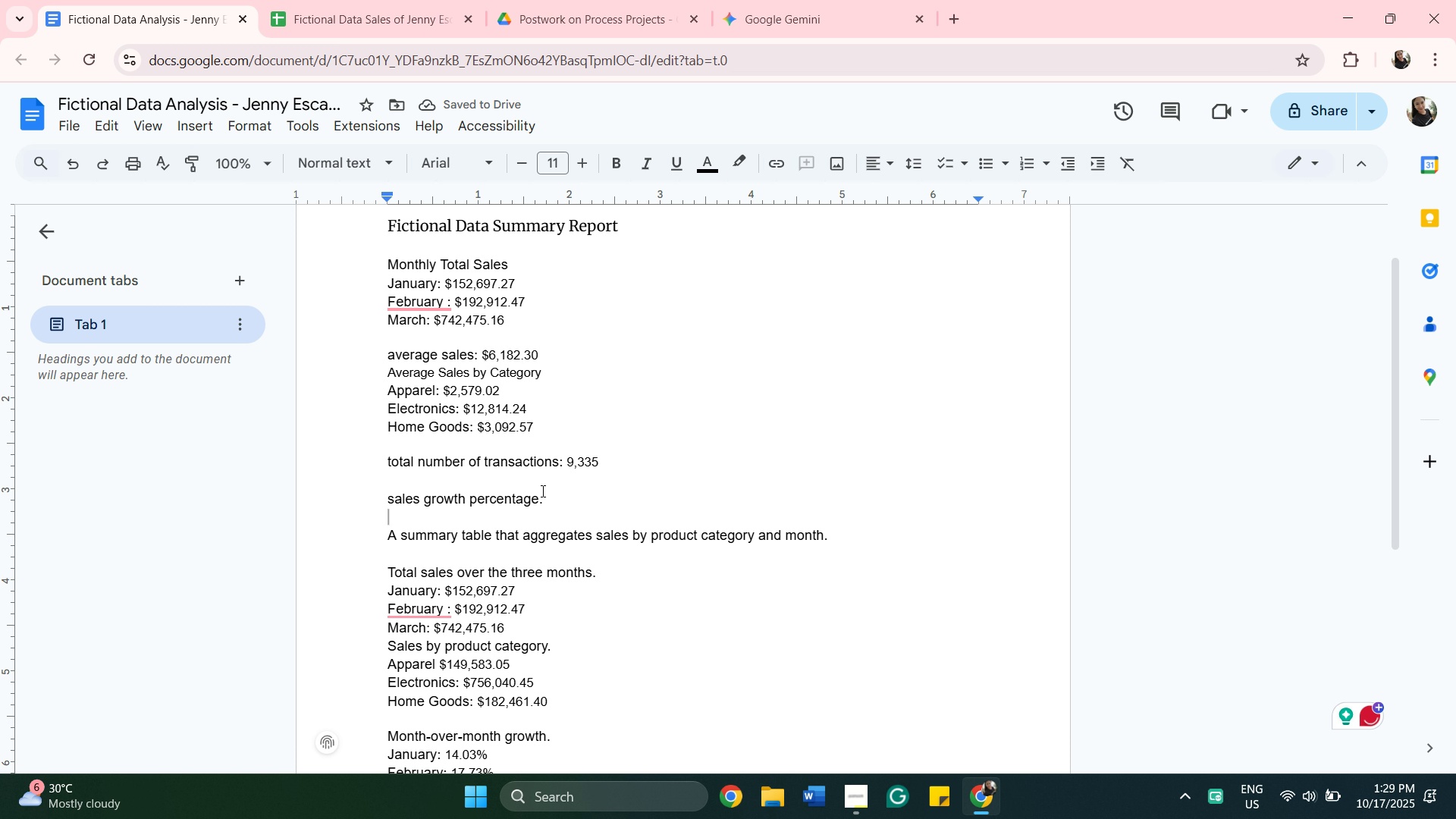 
wait(5.82)
 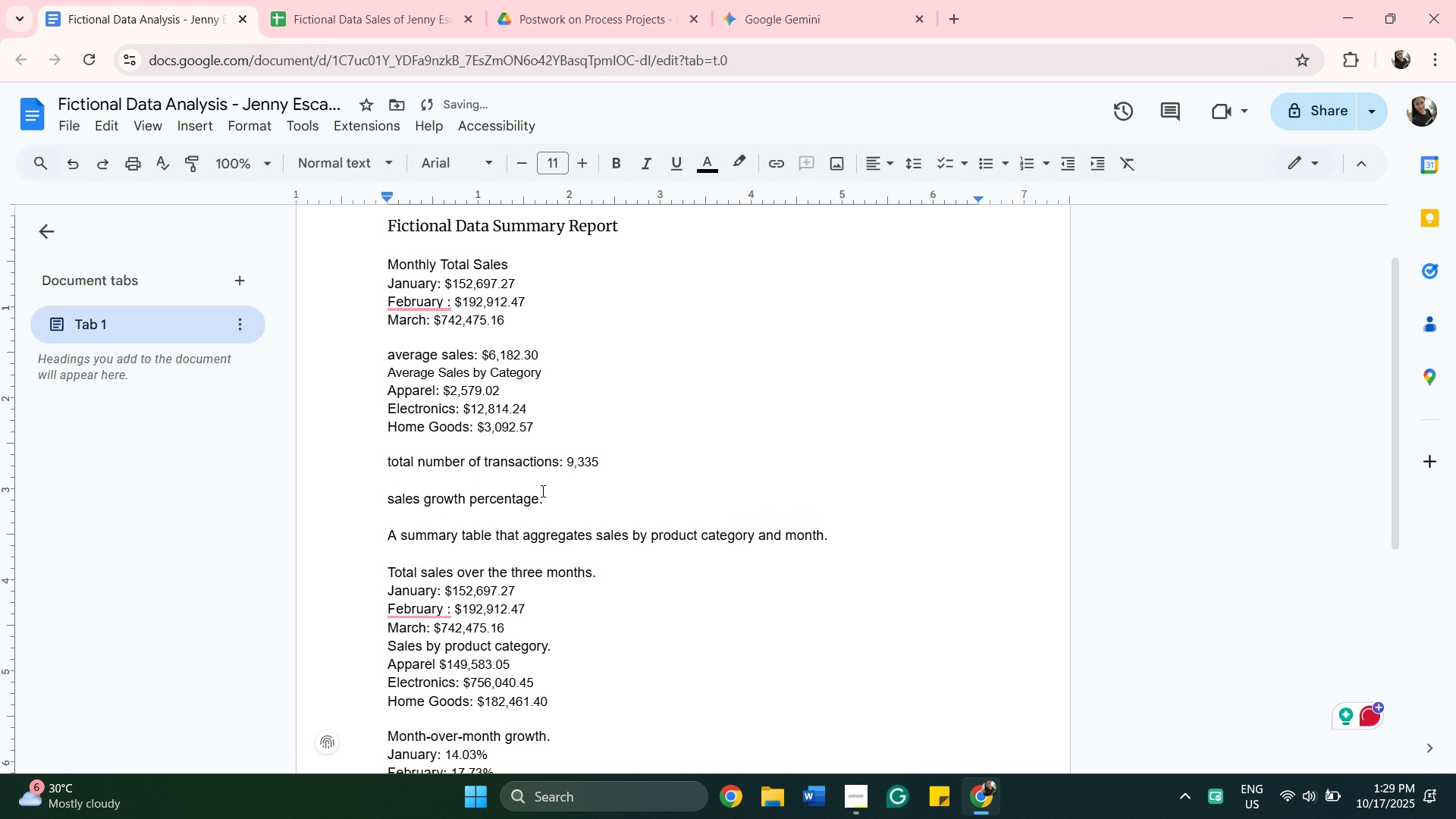 
scroll: coordinate [658, 590], scroll_direction: down, amount: 5.0
 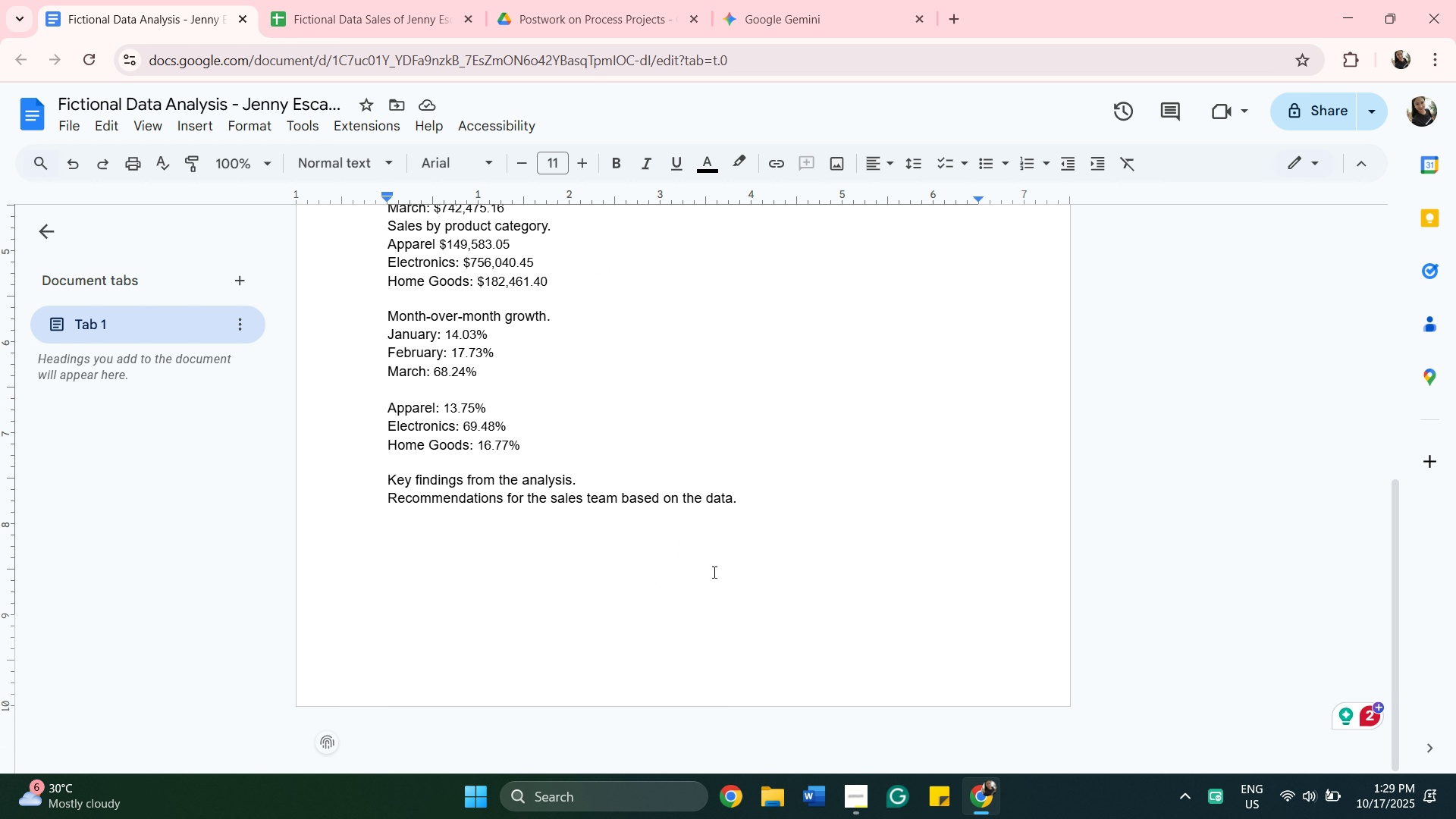 
scroll: coordinate [761, 613], scroll_direction: up, amount: 2.0
 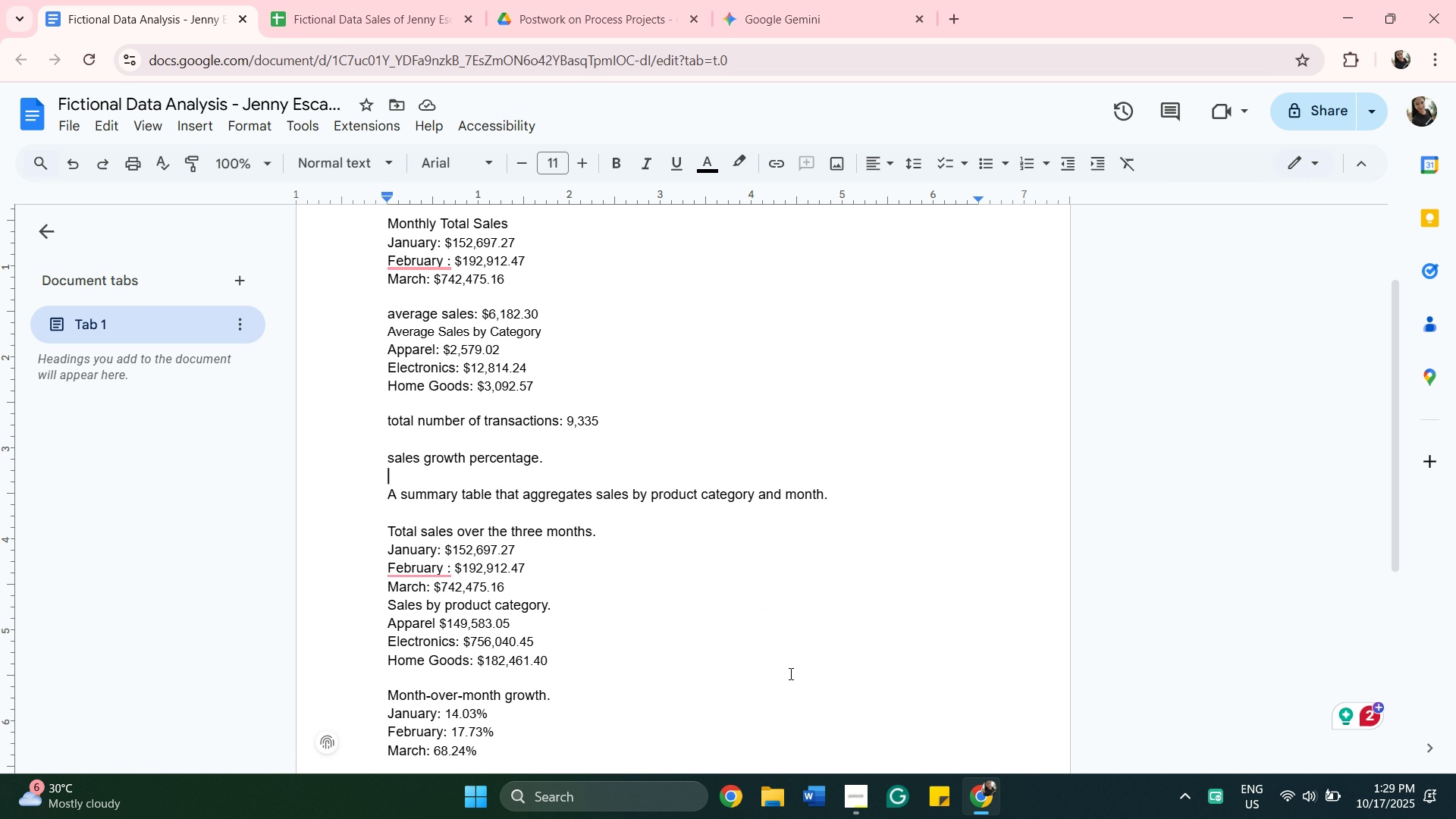 
wait(10.89)
 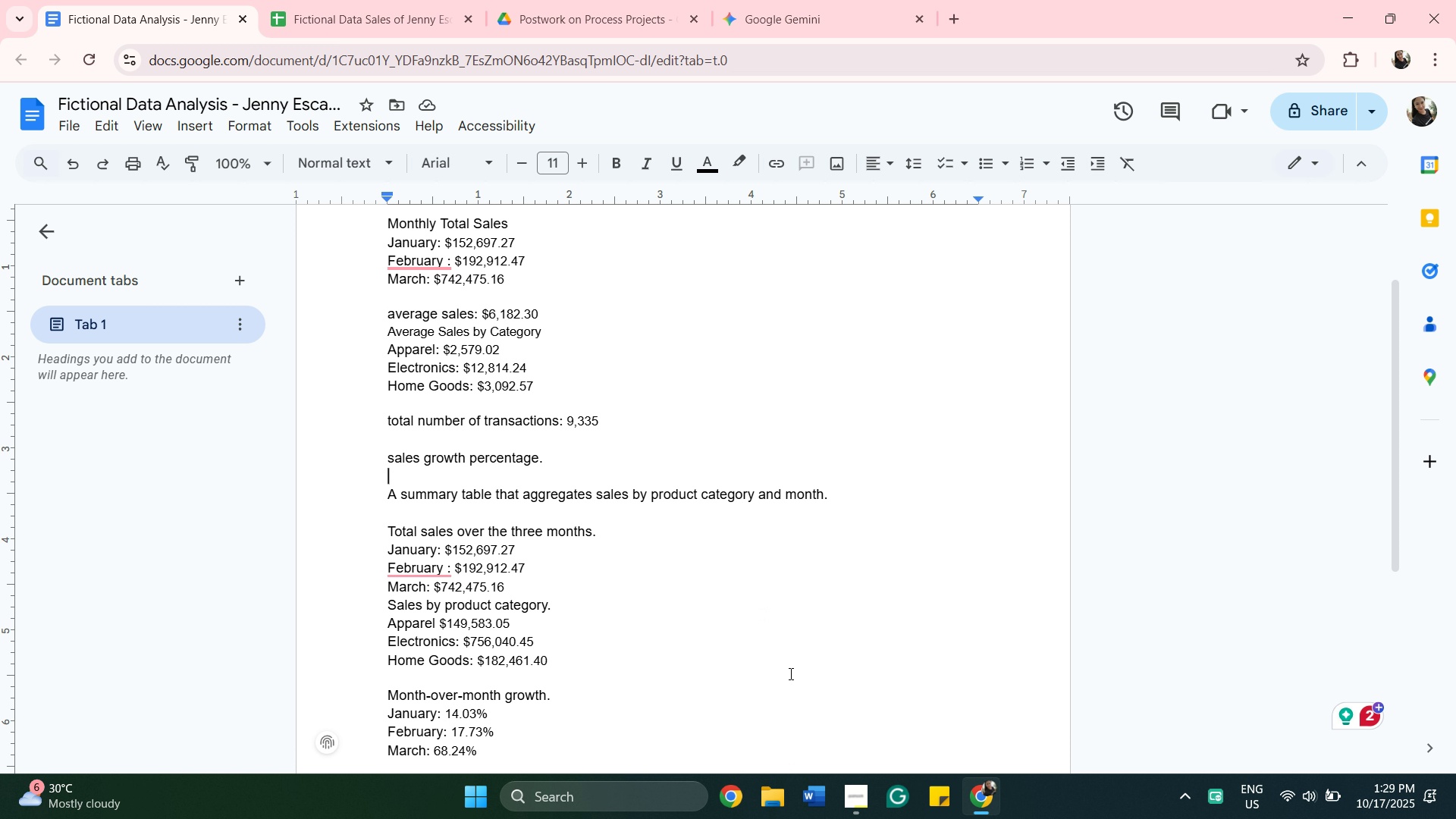 
scroll: coordinate [703, 538], scroll_direction: up, amount: 1.0
 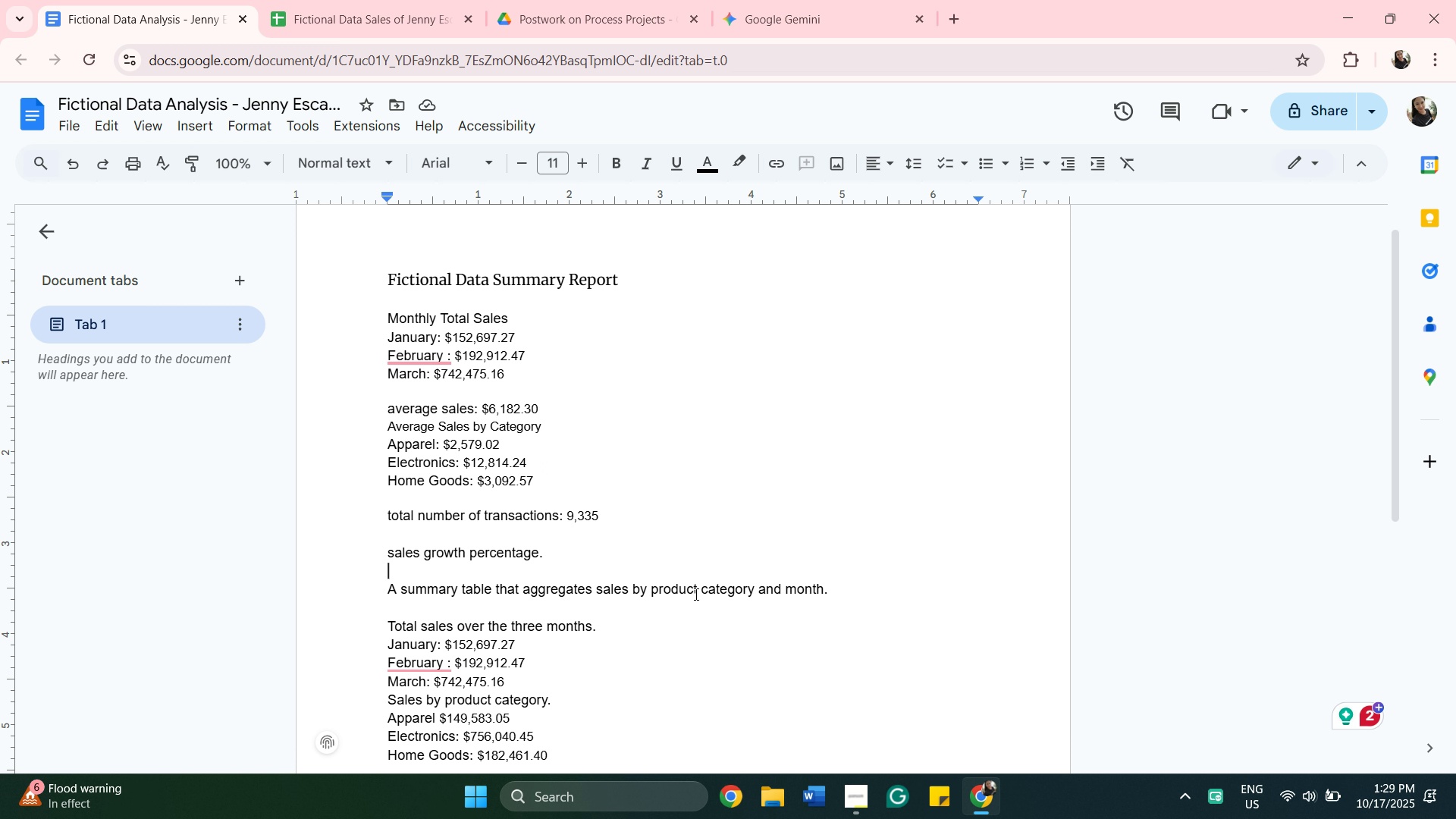 
wait(10.0)
 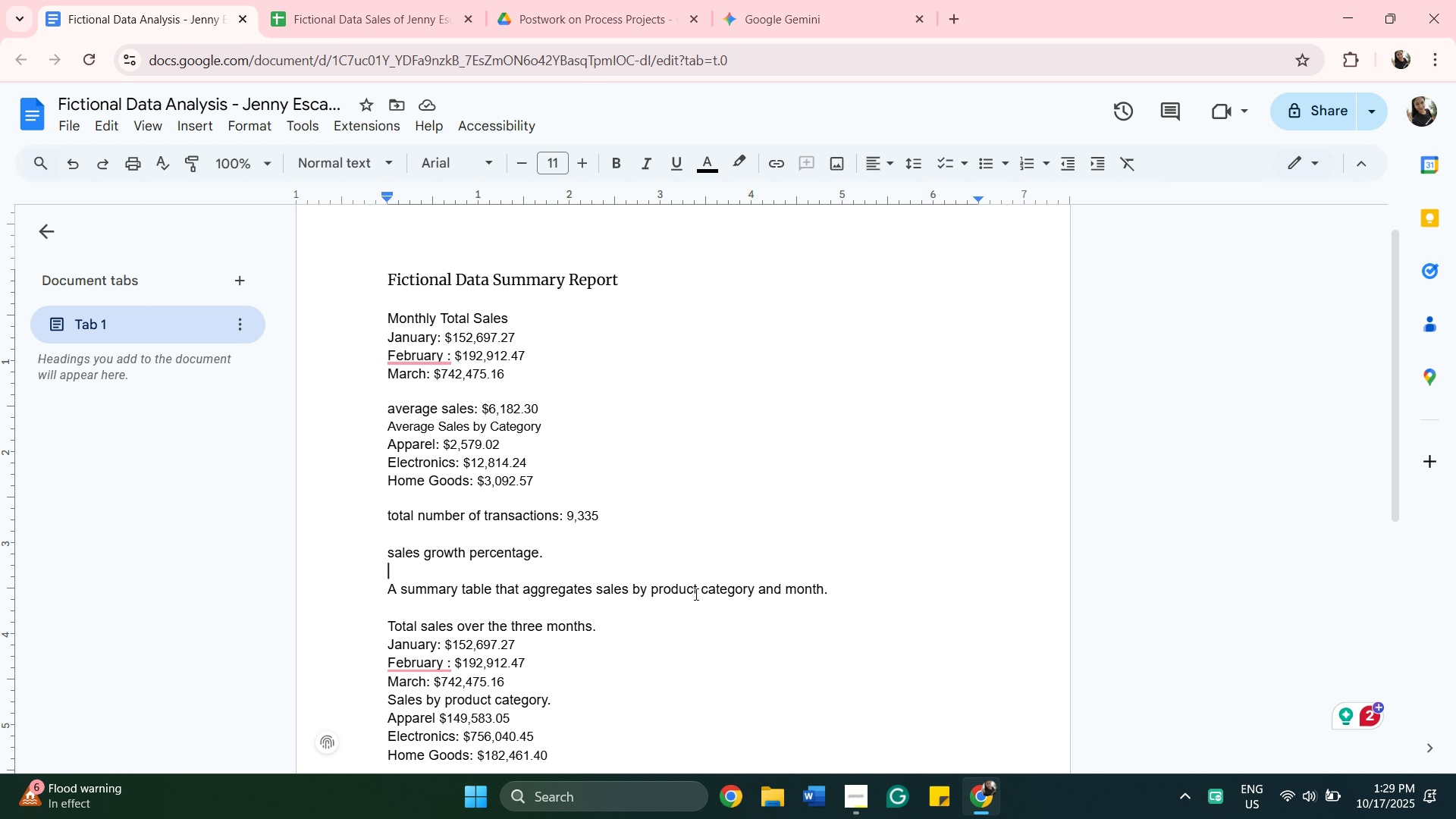 
scroll: coordinate [806, 592], scroll_direction: down, amount: 1.0
 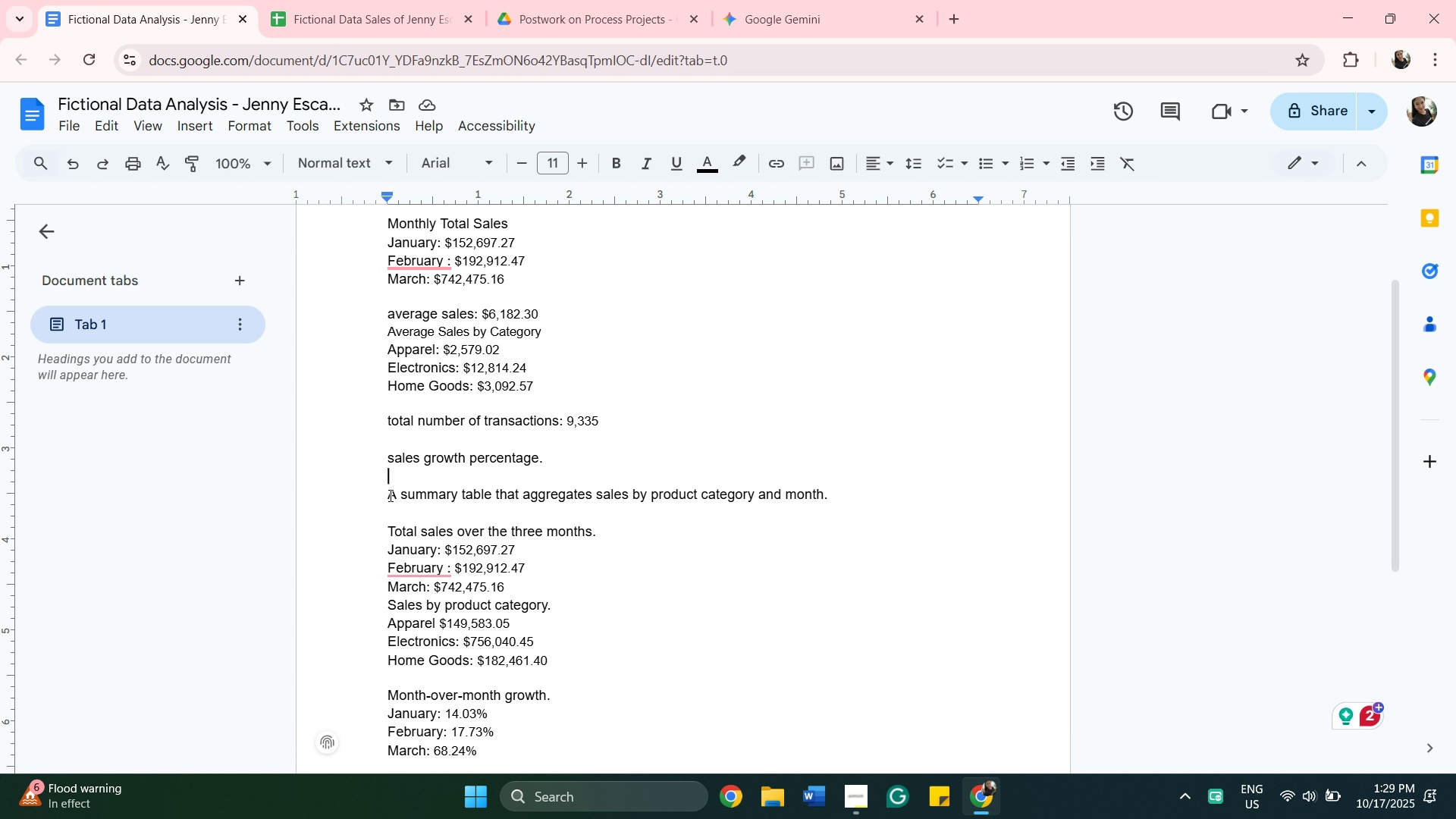 
left_click([396, 507])
 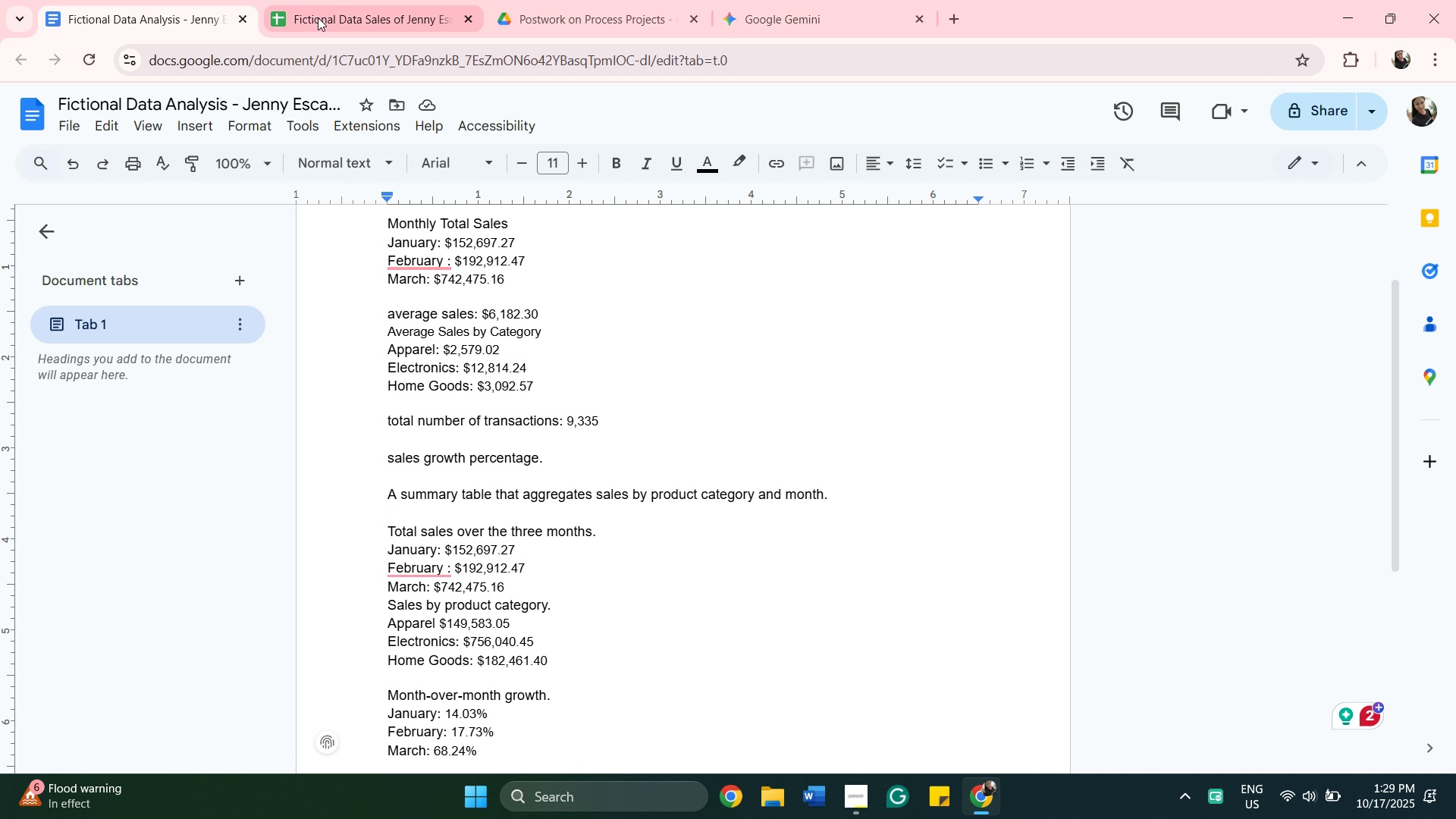 
key(Backspace)
 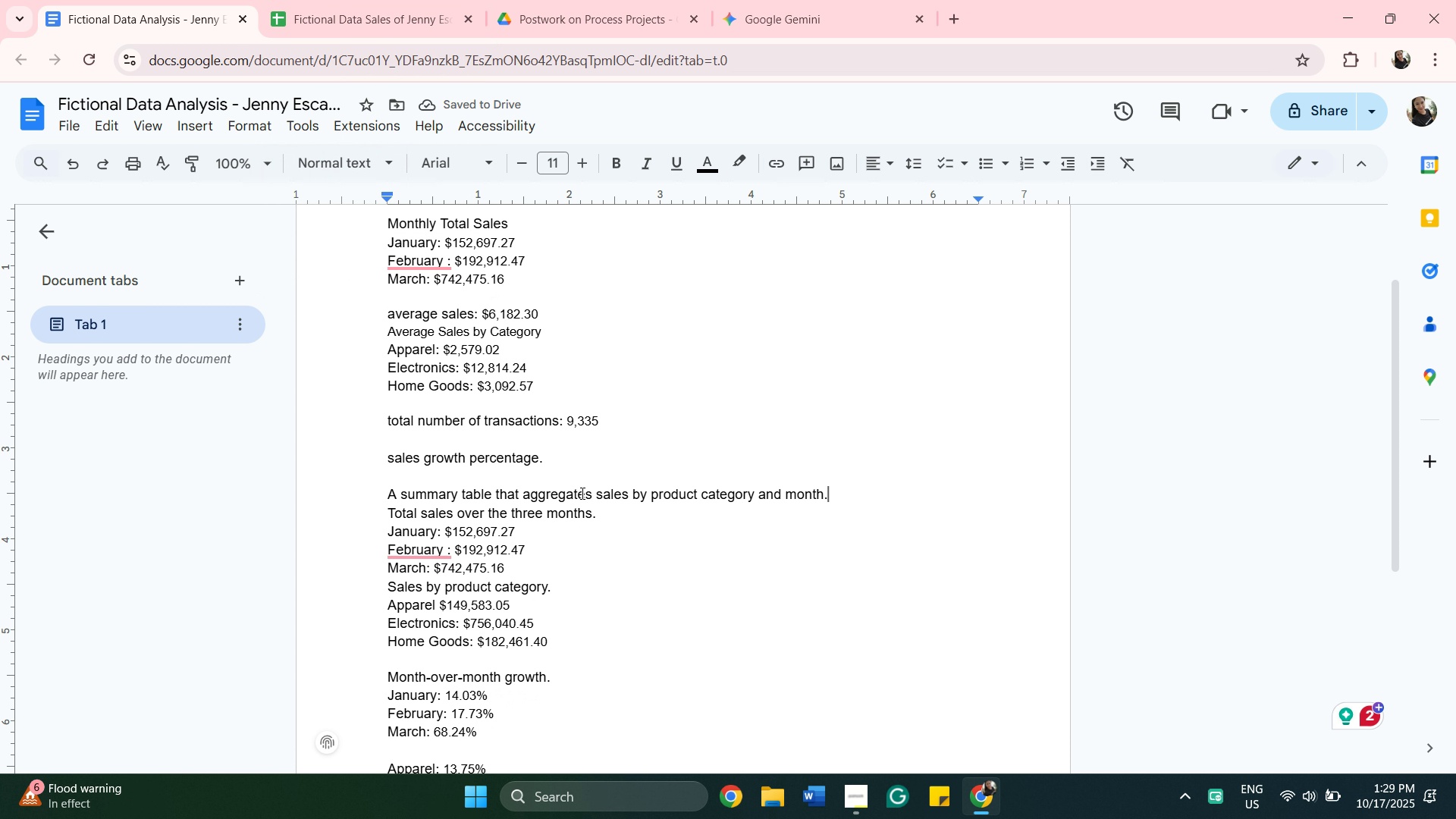 
wait(6.82)
 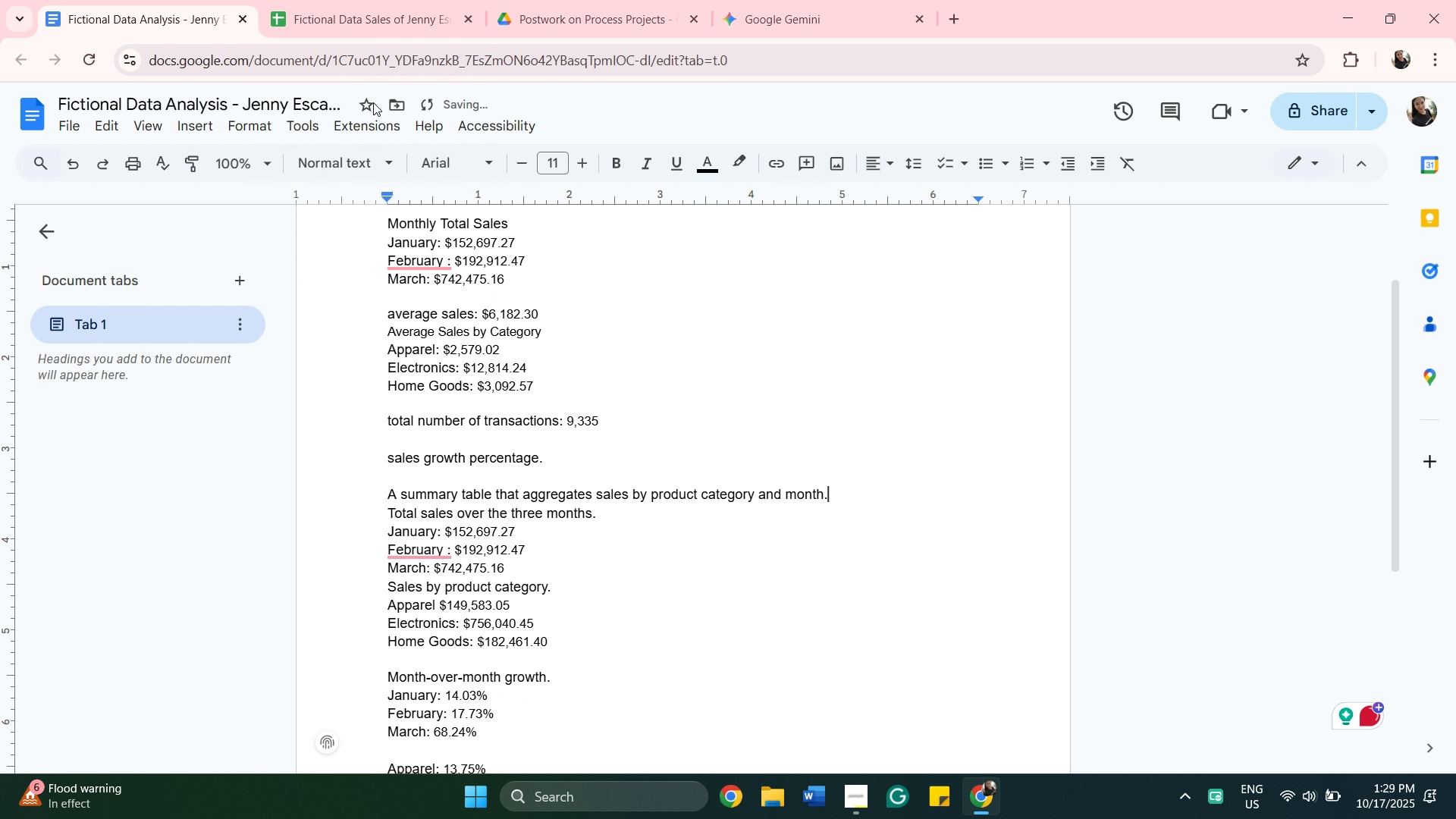 
scroll: coordinate [609, 539], scroll_direction: down, amount: 3.0
 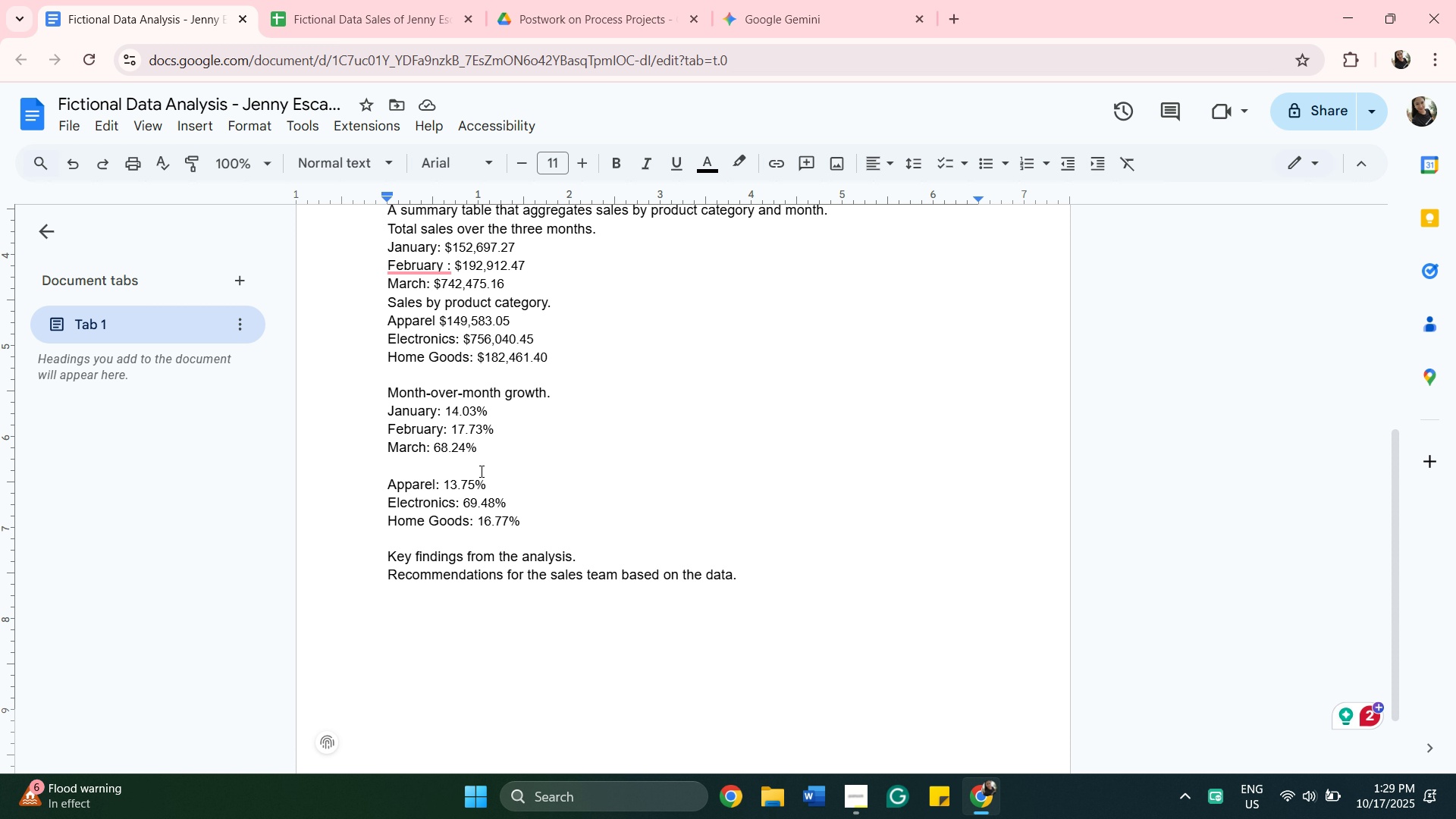 
wait(11.35)
 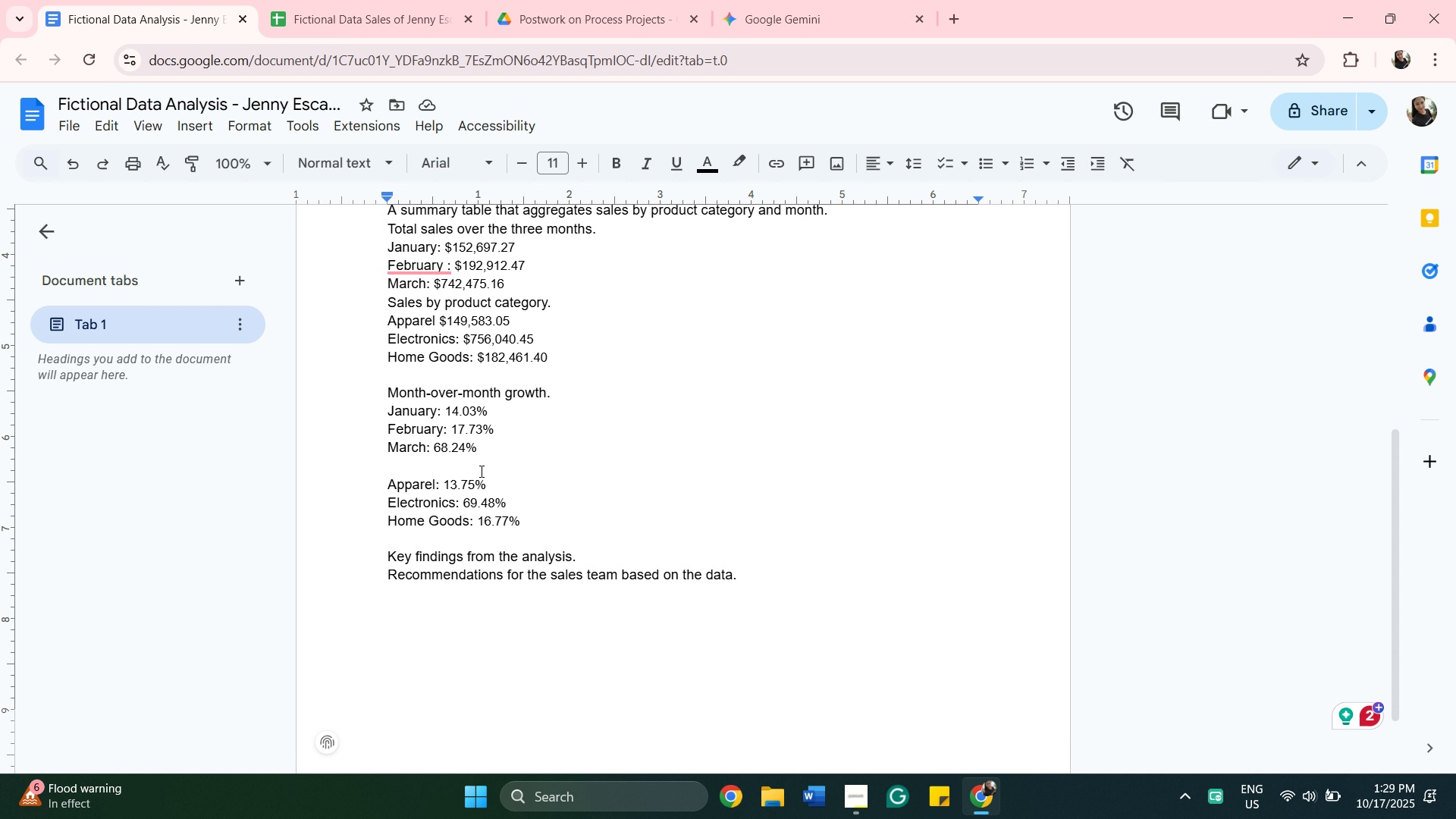 
left_click([522, 471])
 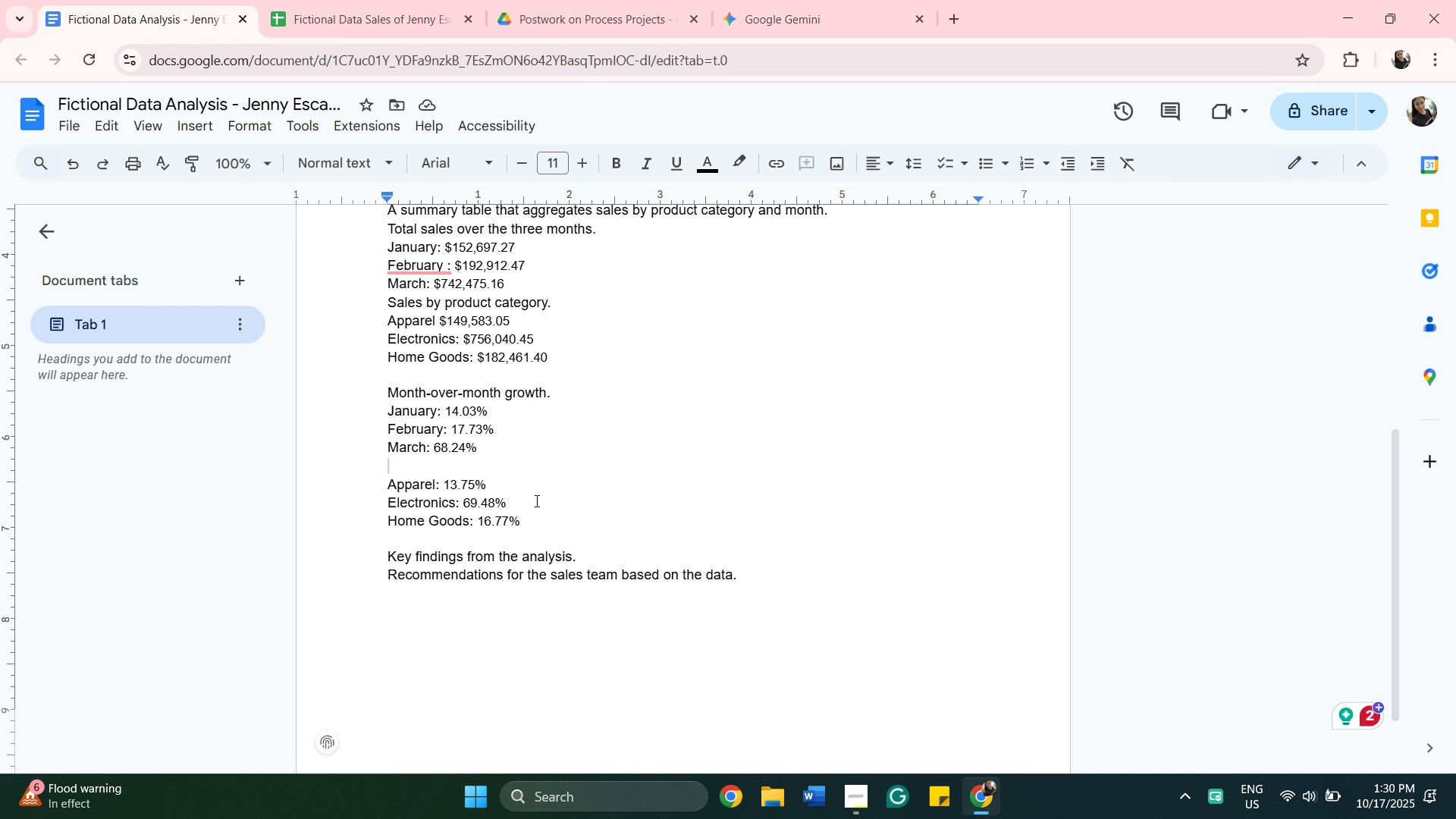 
wait(7.21)
 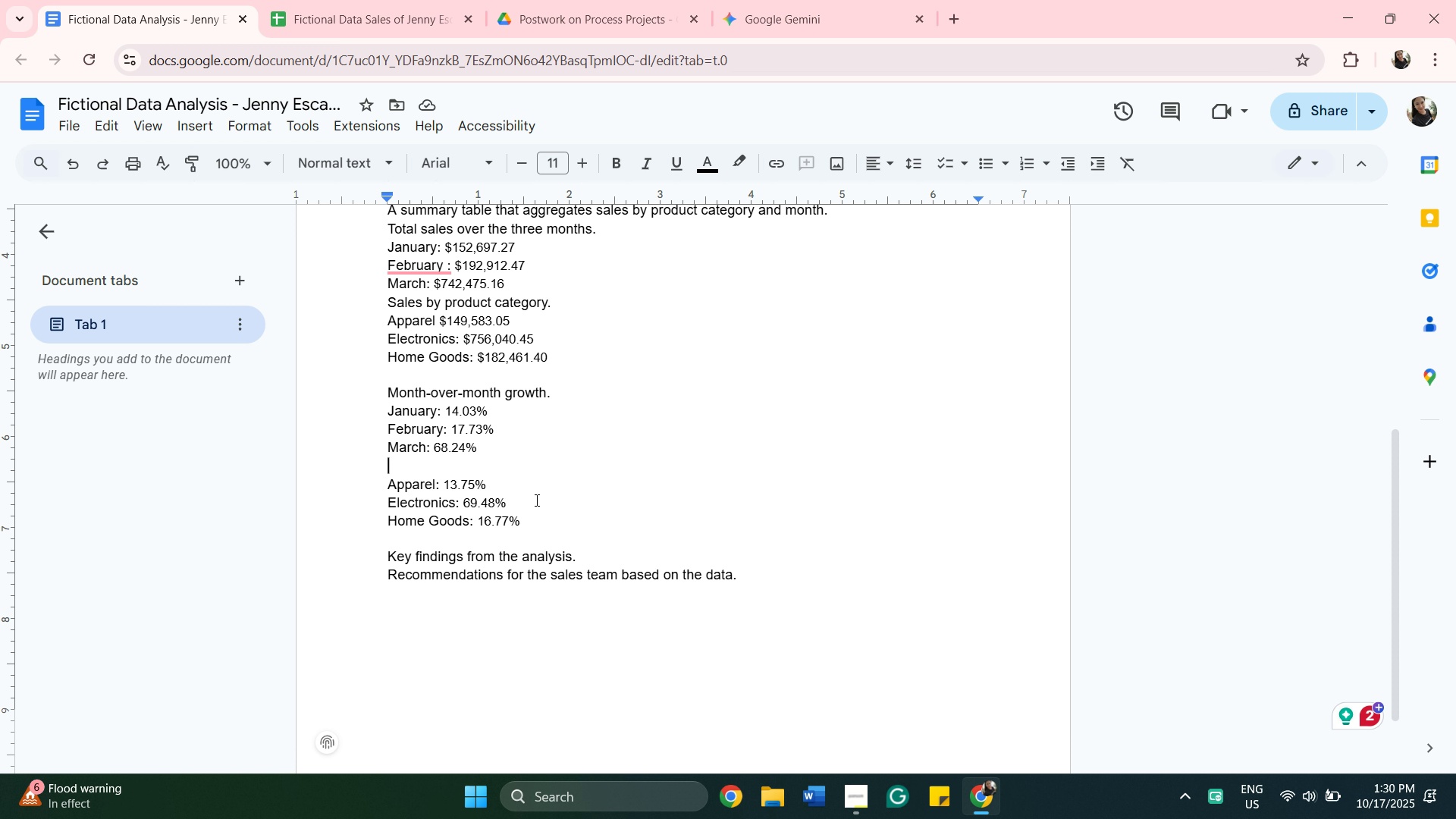 
type(Percentage of CAtegor)
key(Backspace)
type(CAtegory Percentage)
 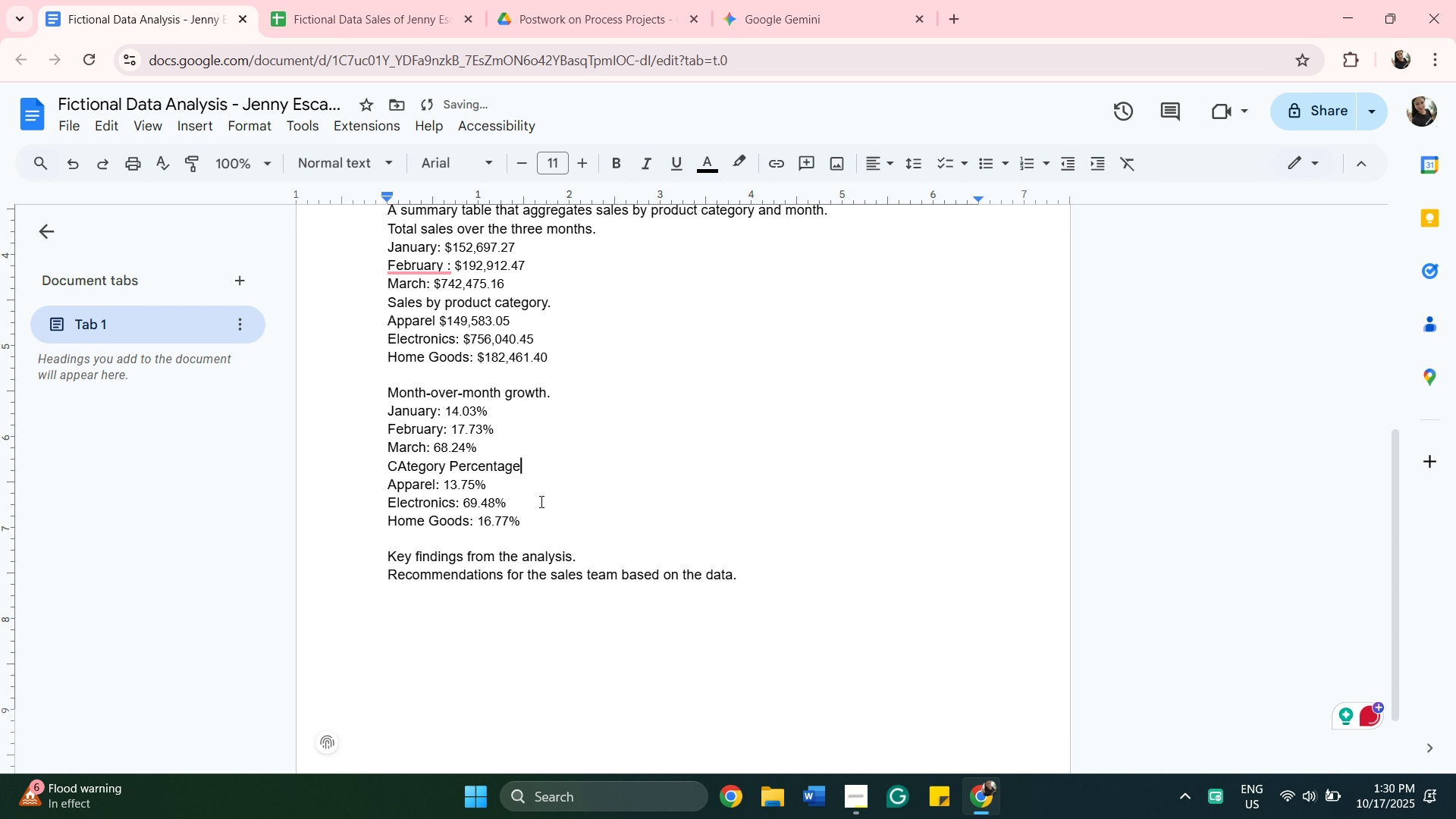 
left_click([406, 467])
 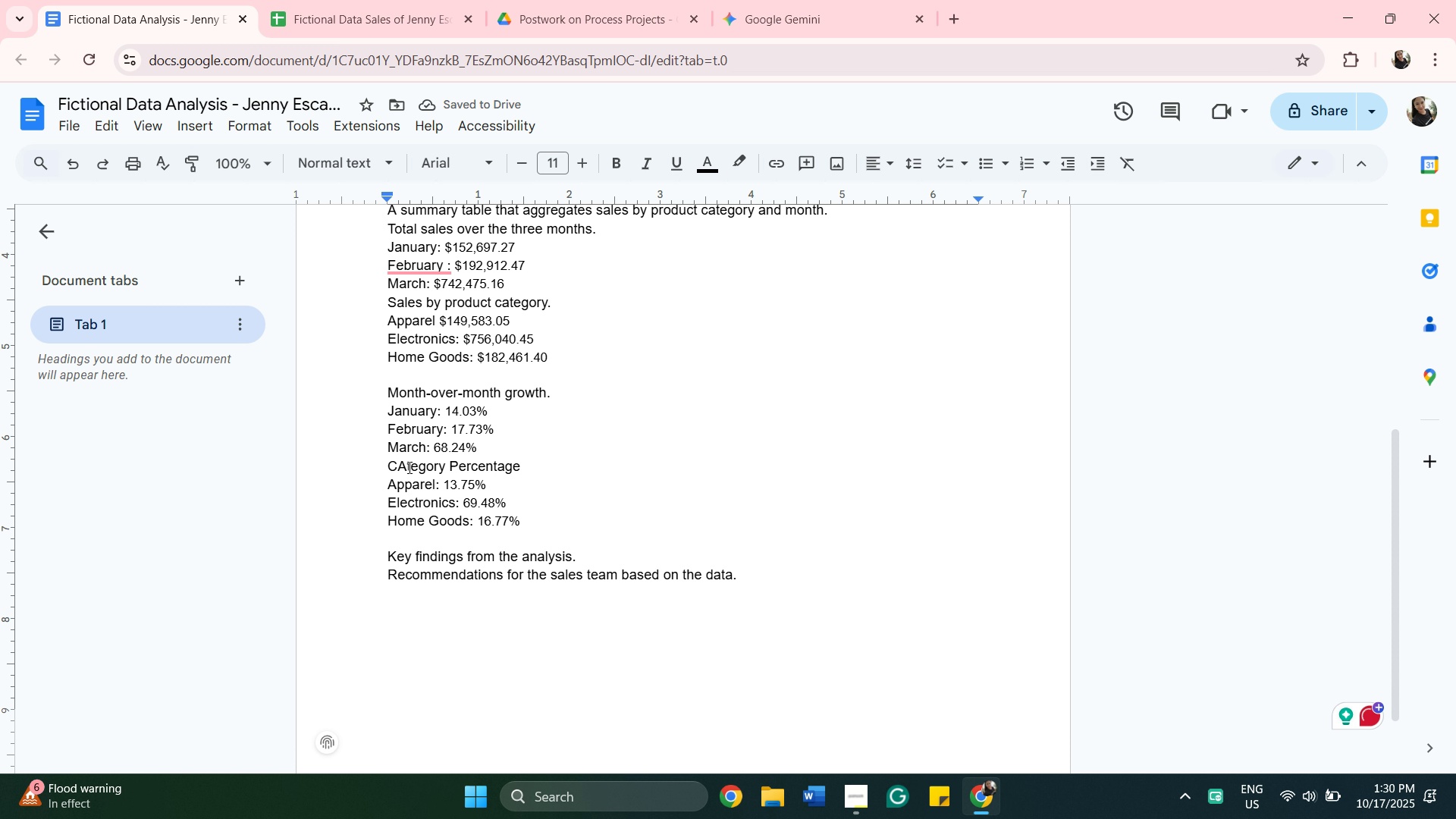 
key(Backspace)
 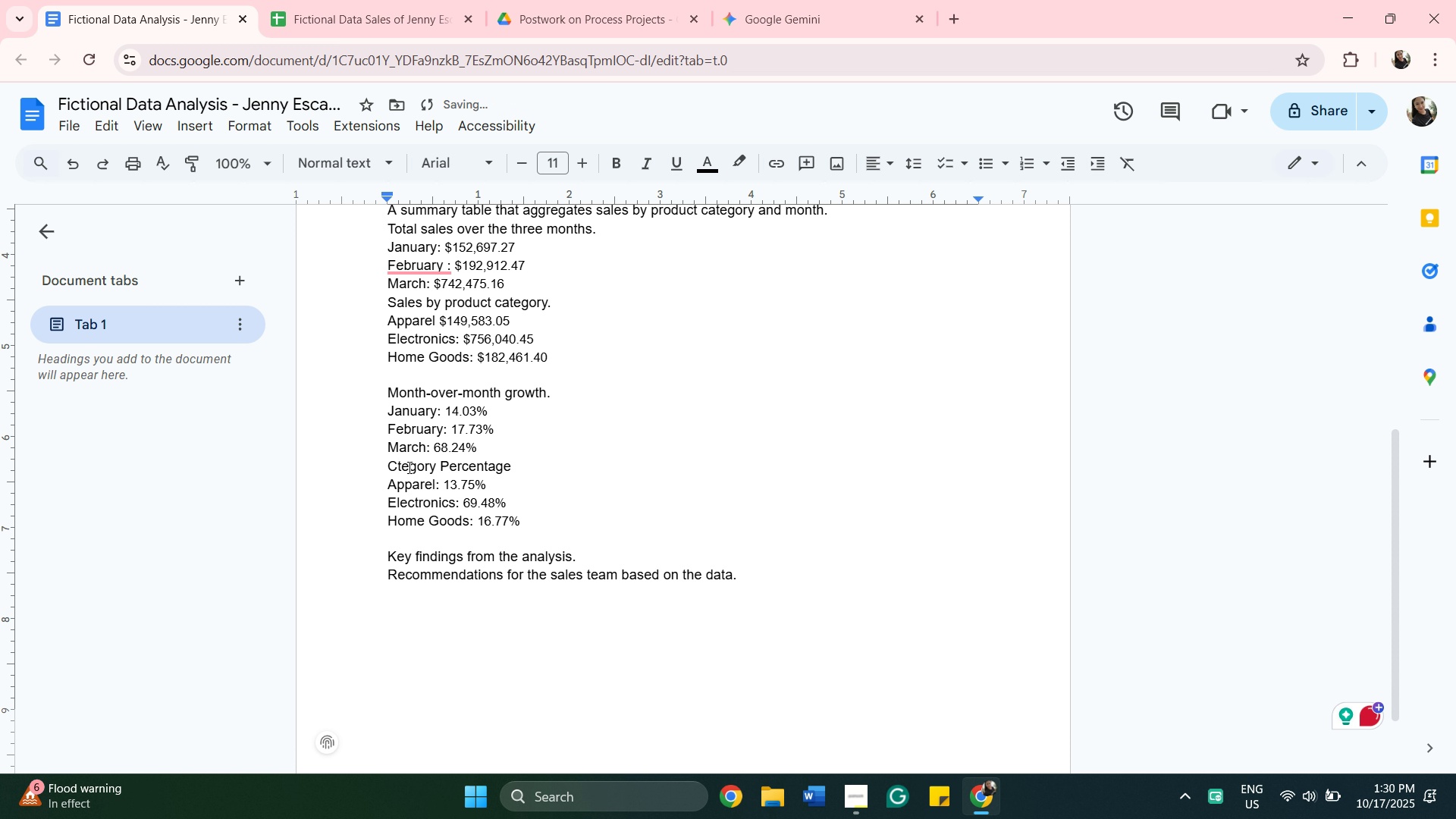 
key(A)
 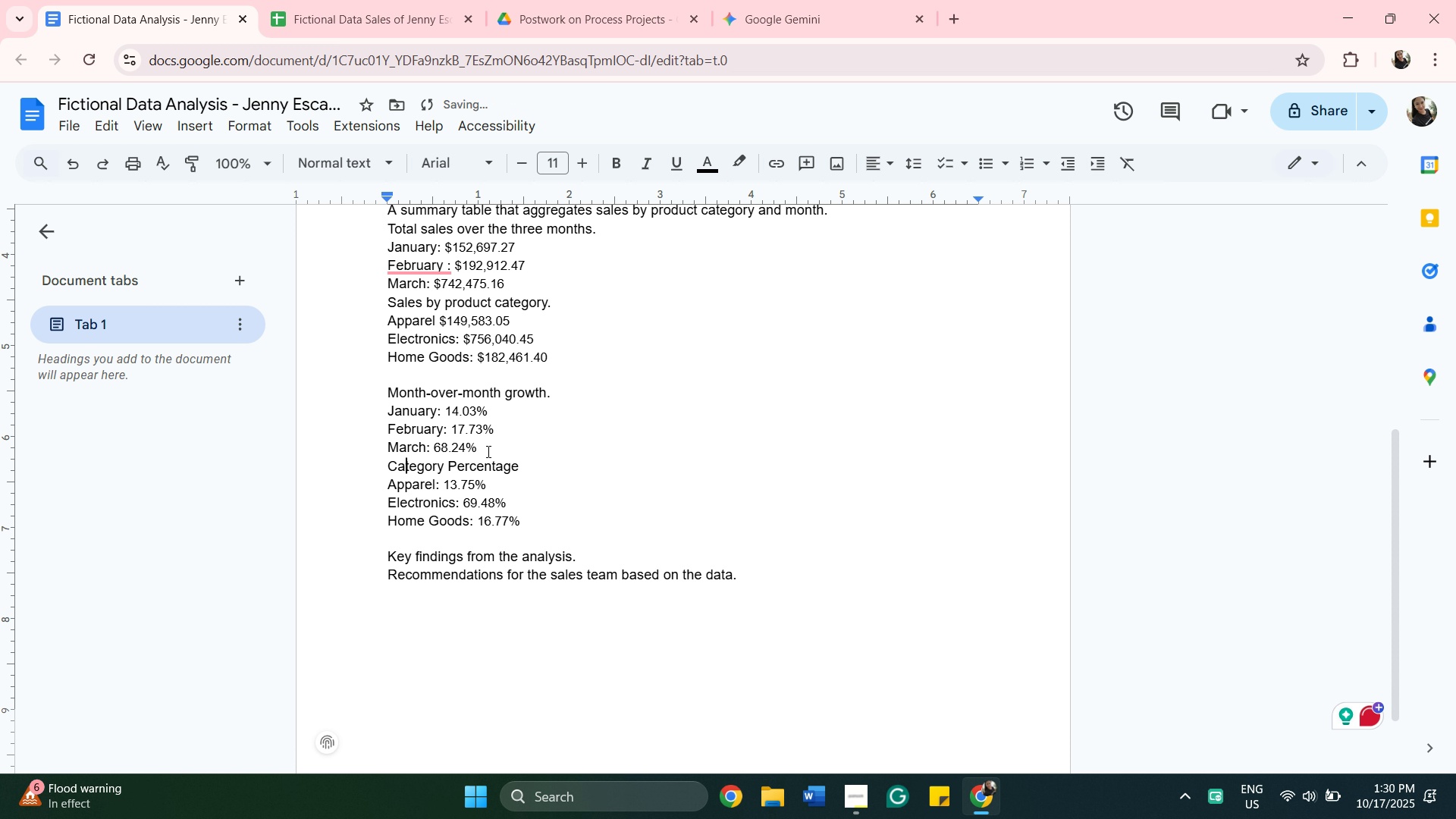 
left_click([488, 450])
 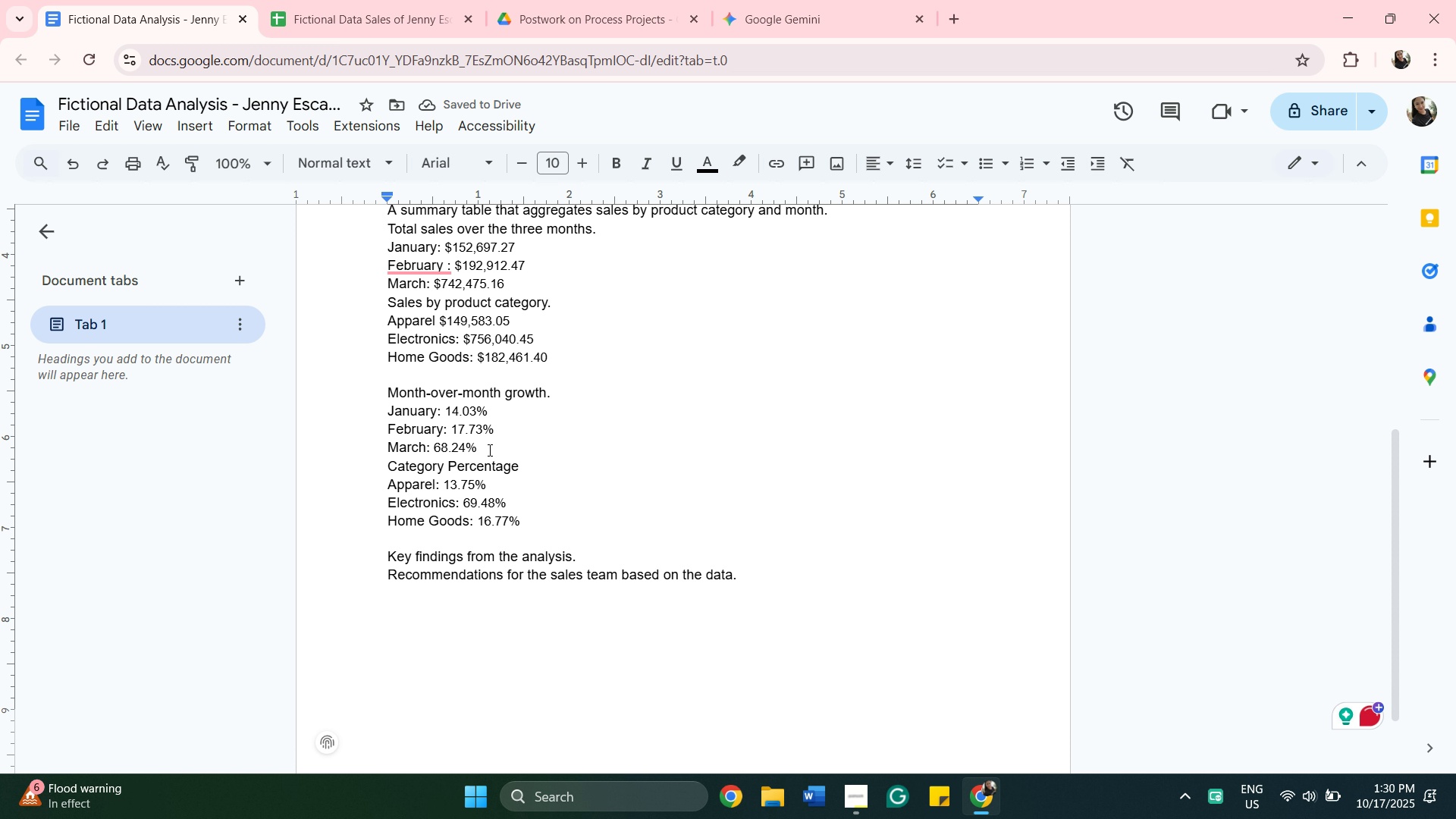 
key(Enter)
 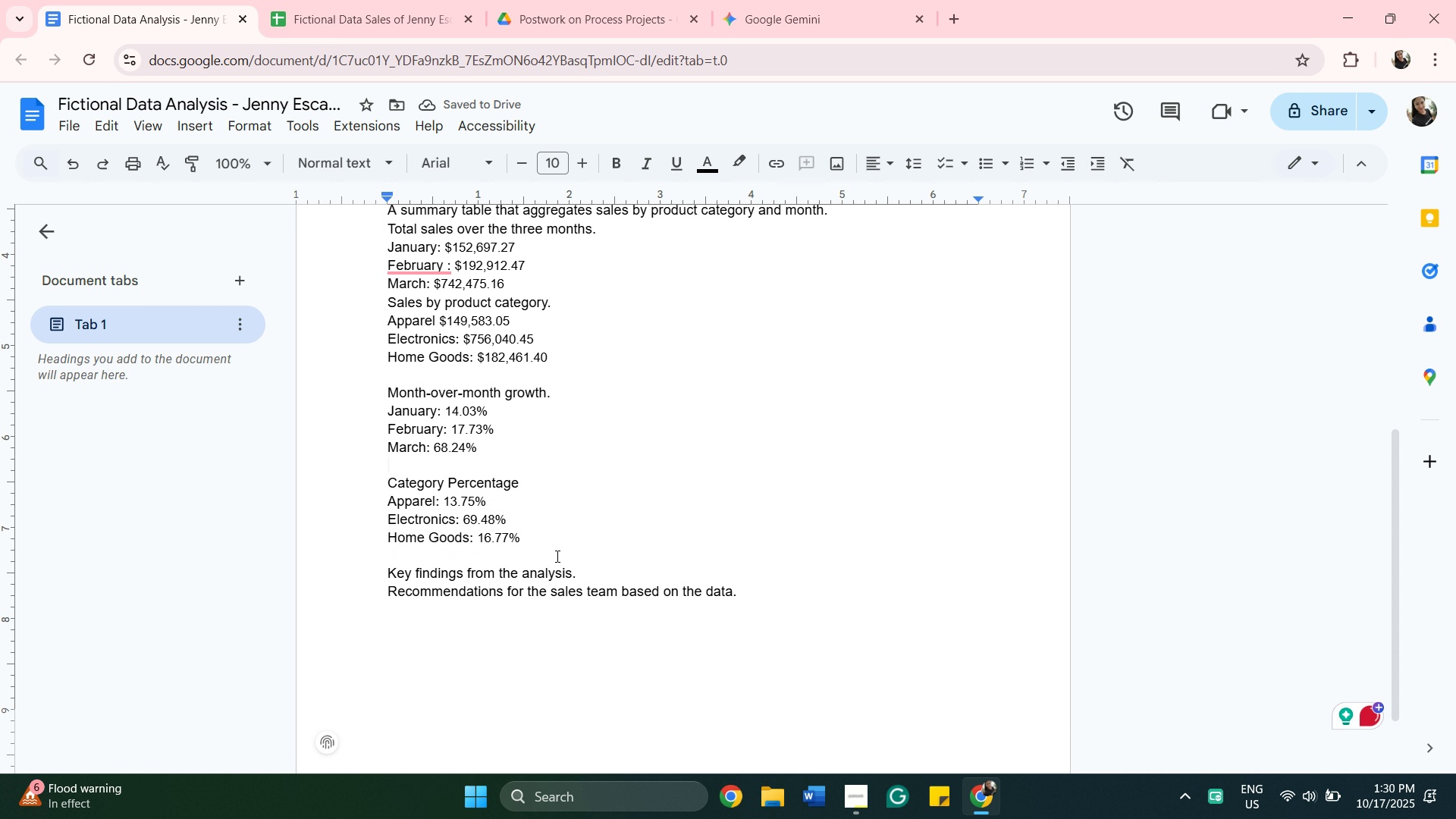 
wait(5.79)
 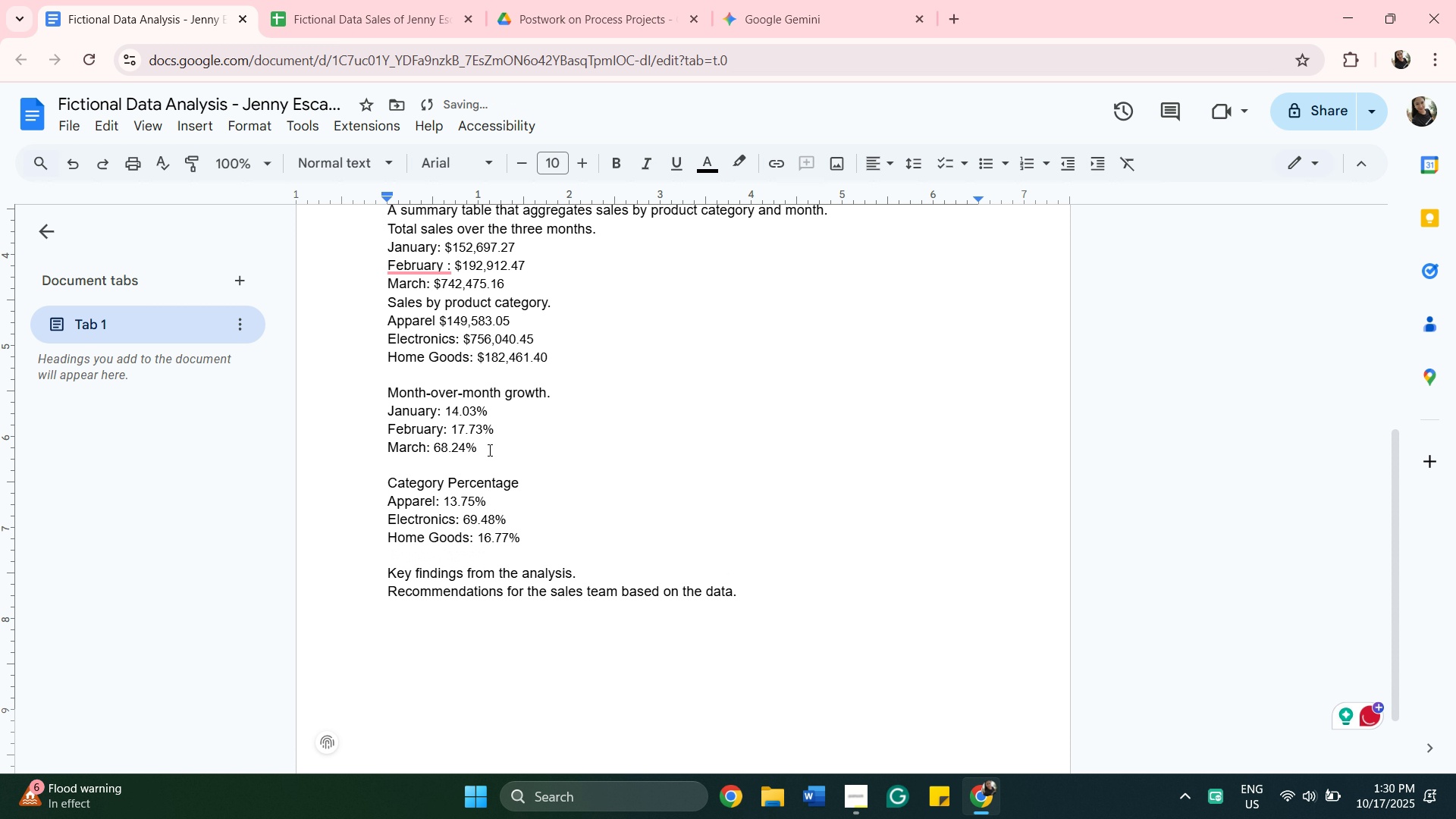 
left_click([582, 568])
 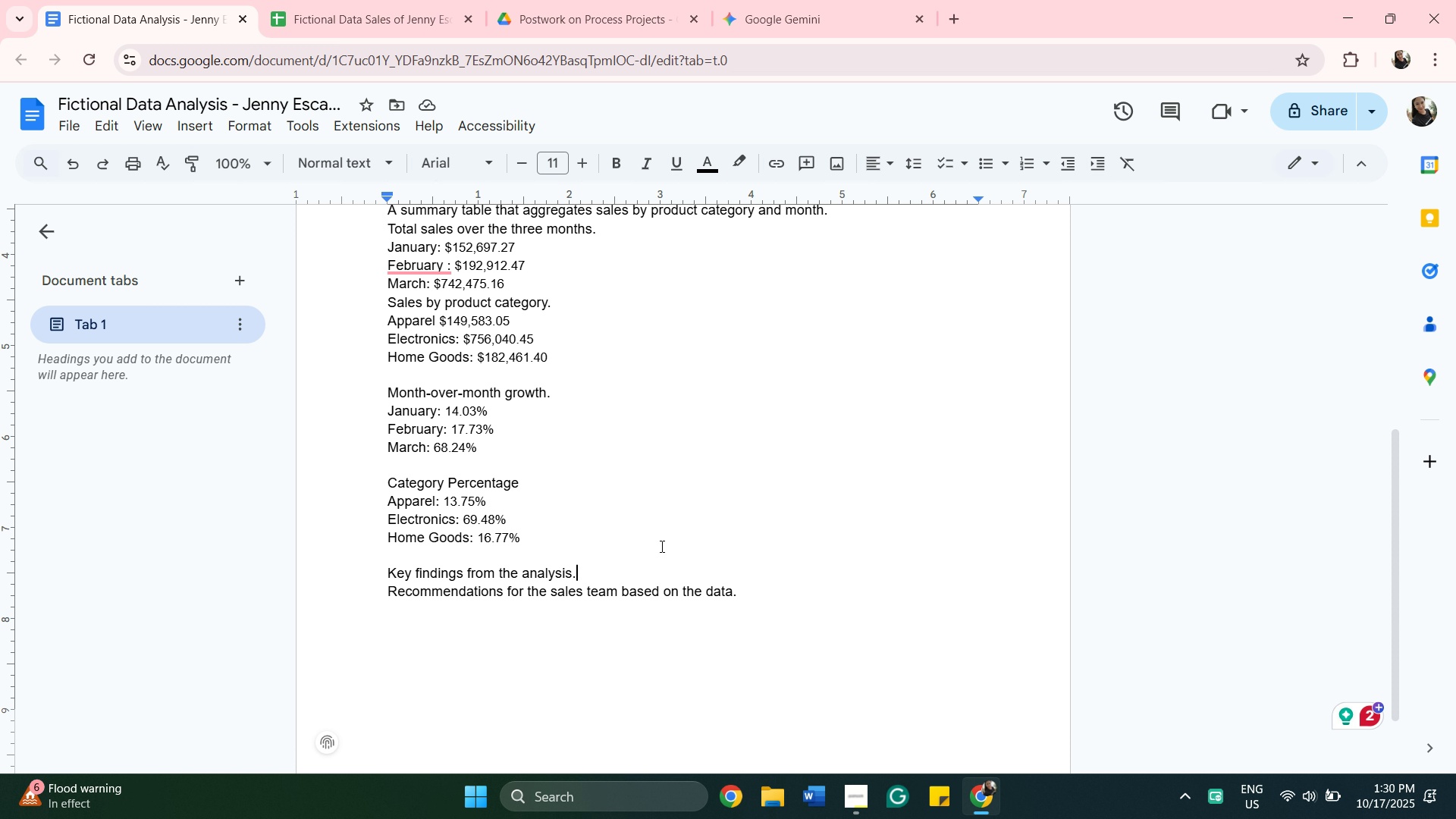 
scroll: coordinate [655, 539], scroll_direction: down, amount: 6.0
 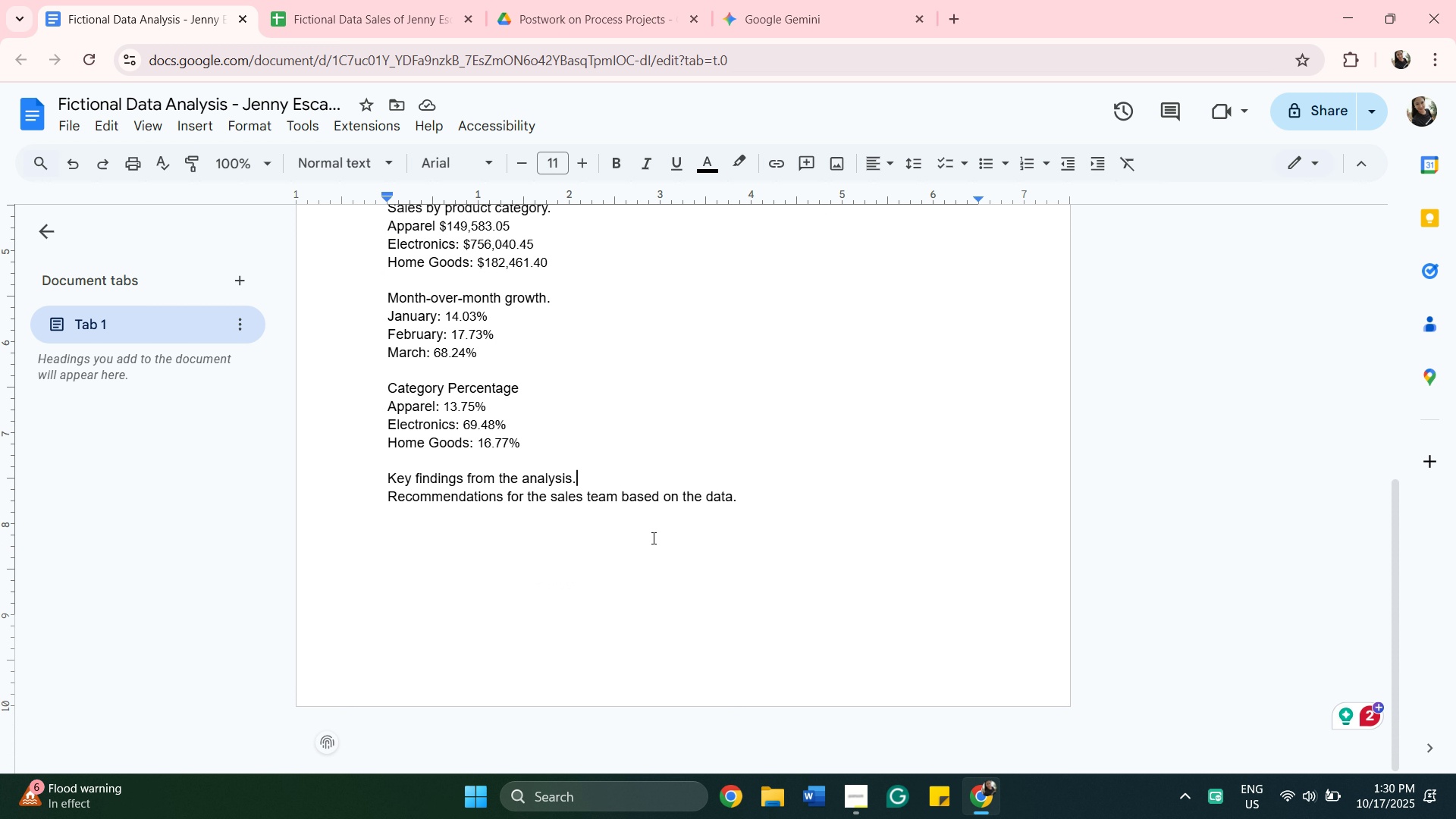 
scroll: coordinate [649, 499], scroll_direction: up, amount: 7.0
 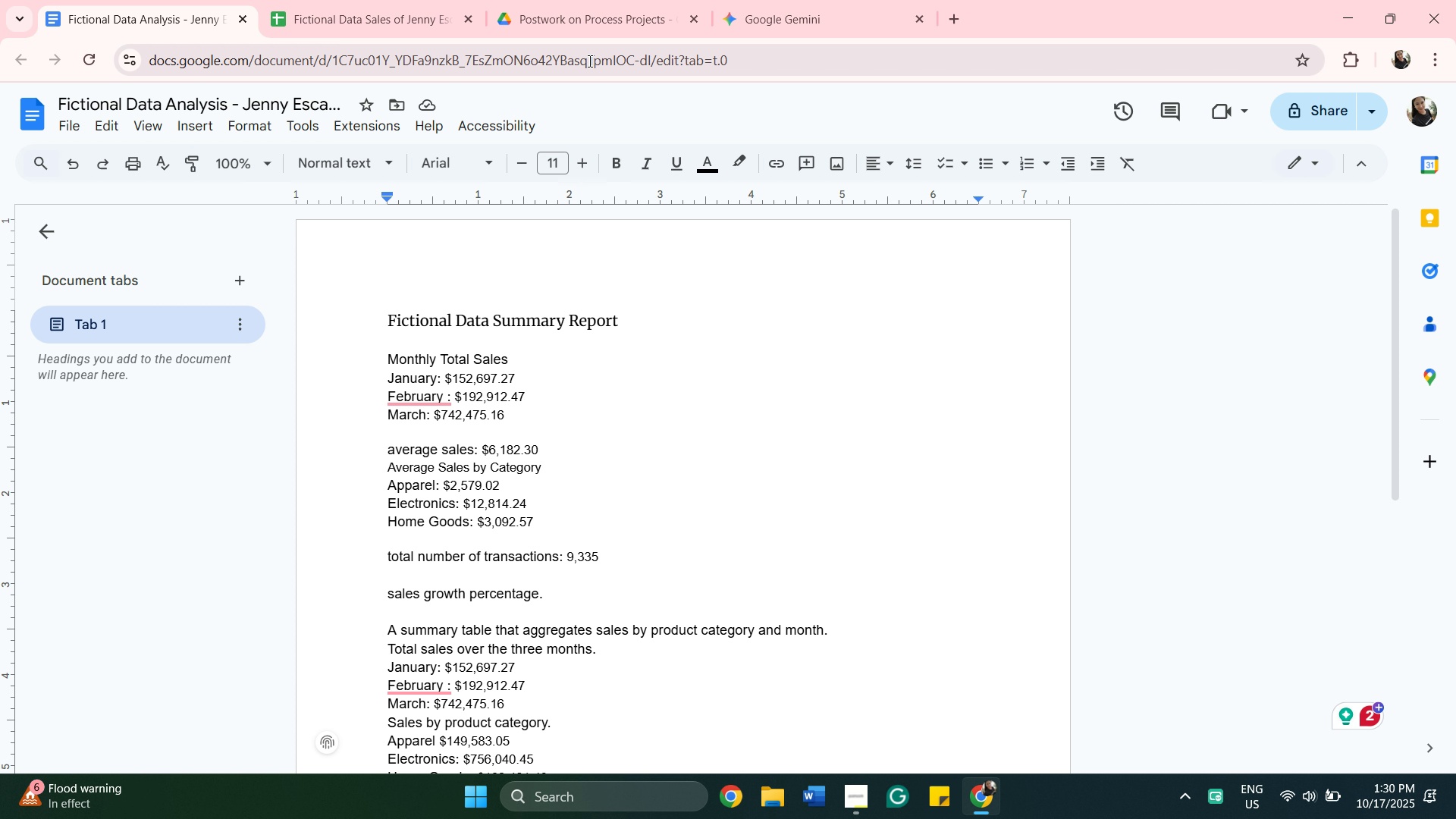 
left_click([587, 20])
 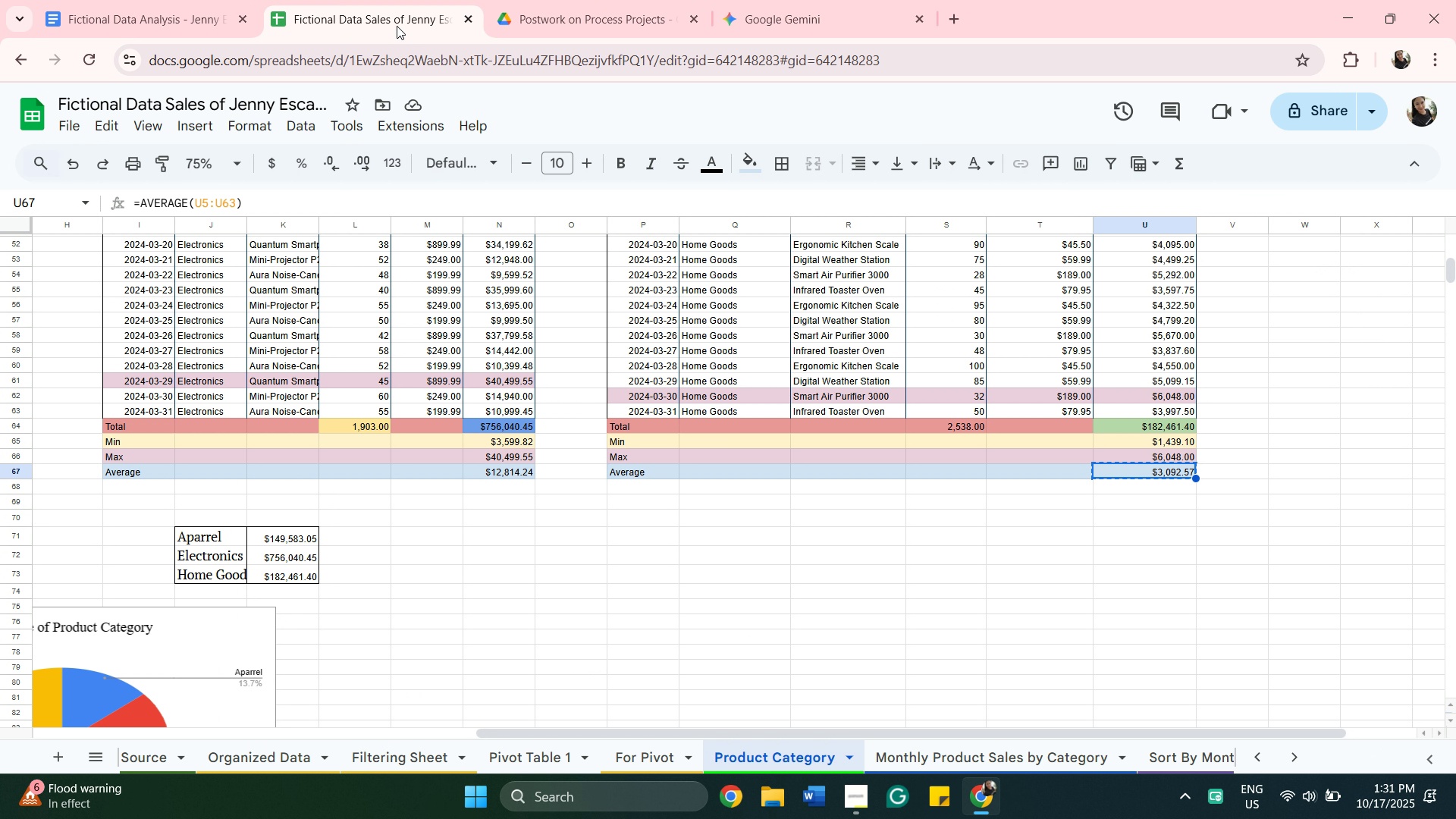 
wait(6.37)
 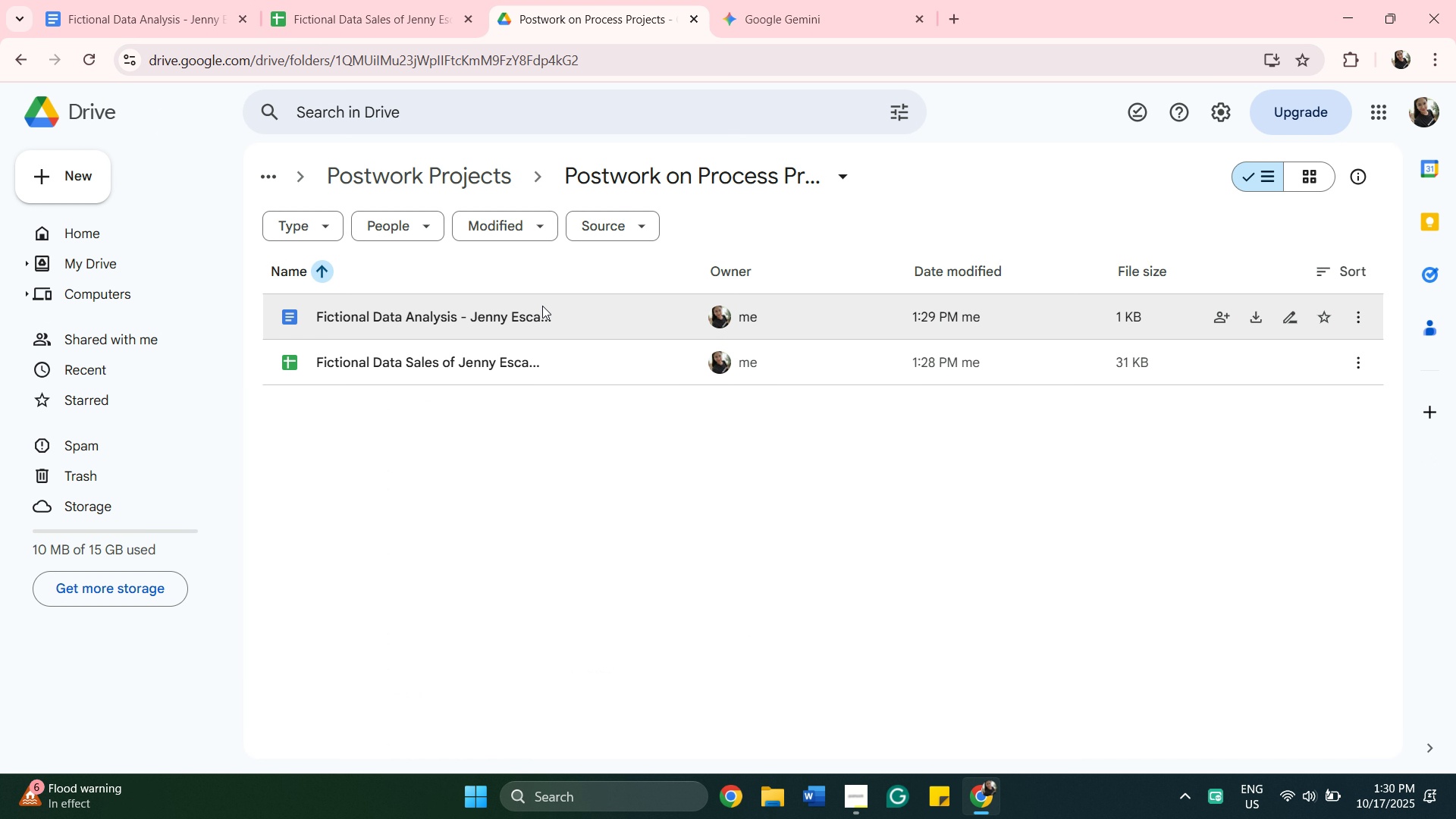 
scroll: coordinate [548, 315], scroll_direction: down, amount: 2.0
 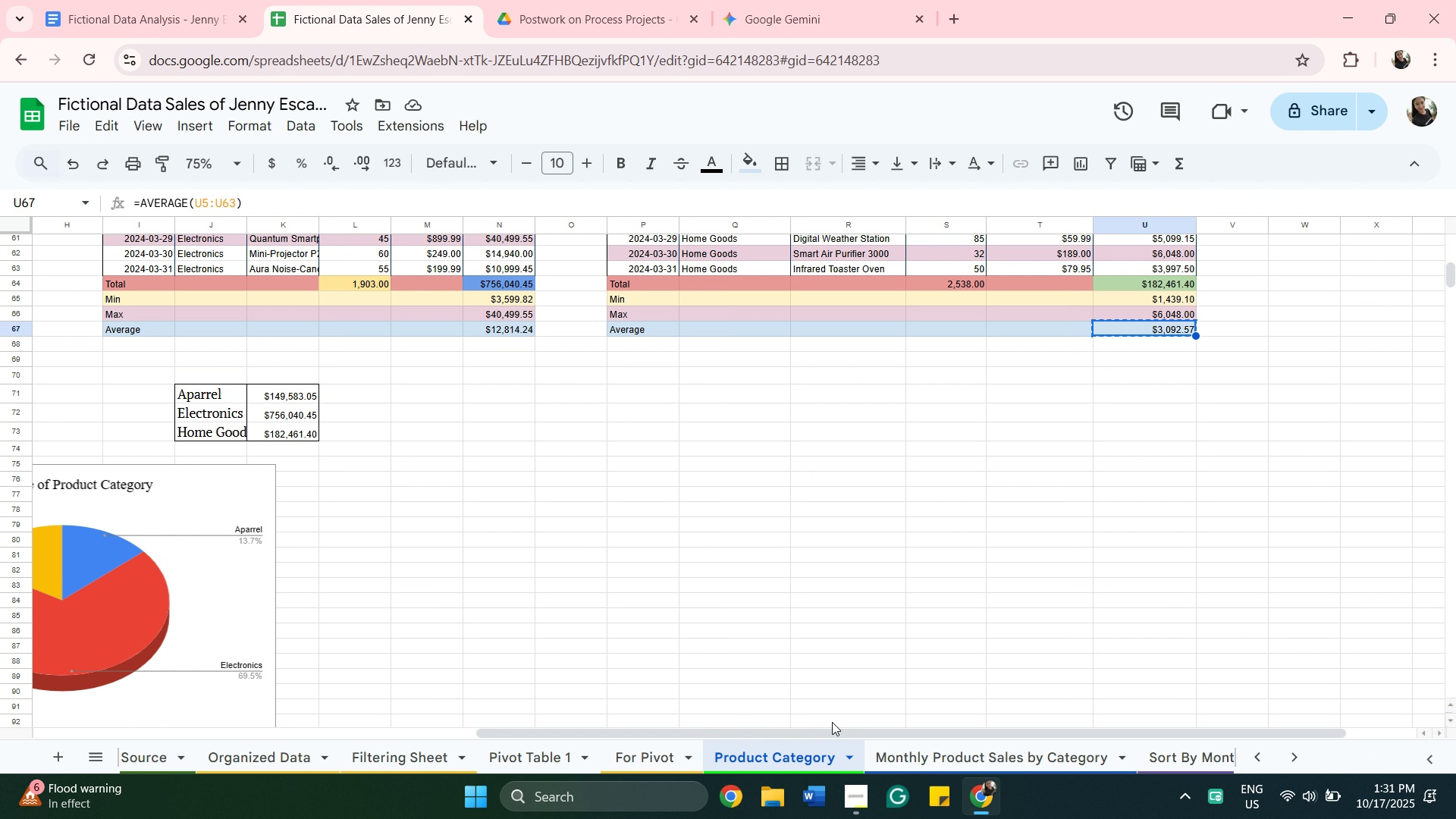 
left_click_drag(start_coordinate=[840, 730], to_coordinate=[356, 722])
 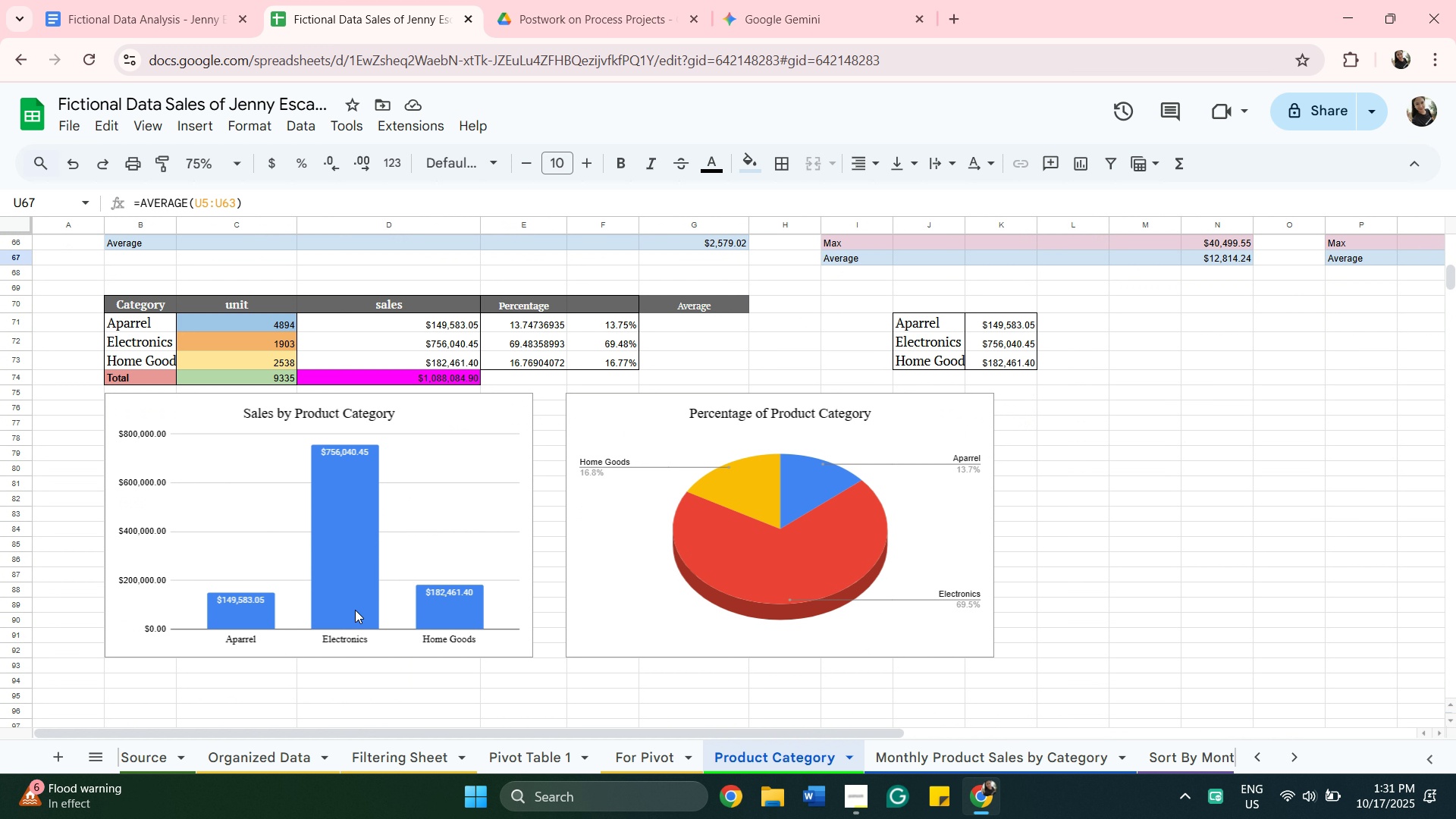 
scroll: coordinate [355, 610], scroll_direction: down, amount: 3.0
 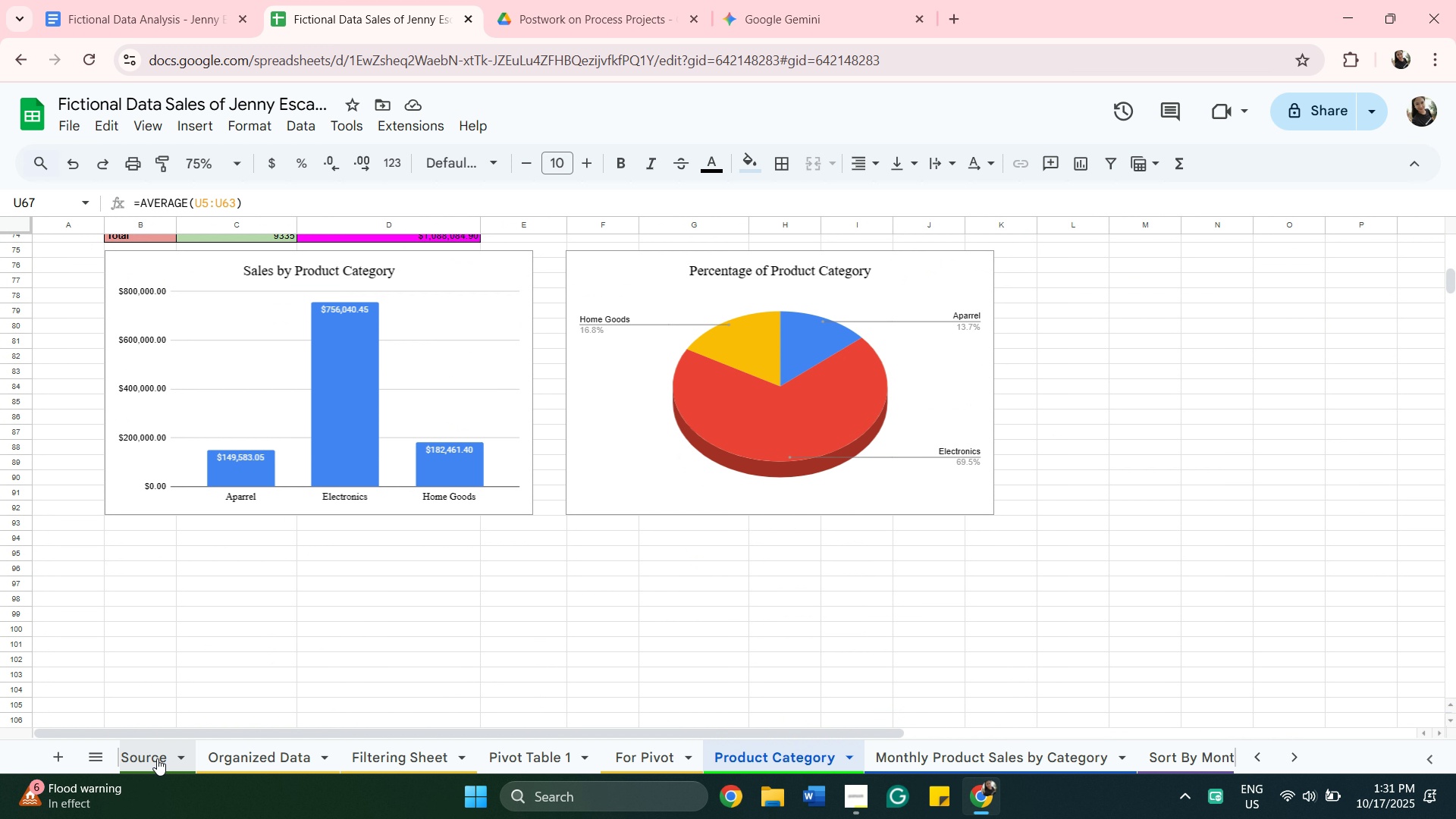 
left_click([155, 758])
 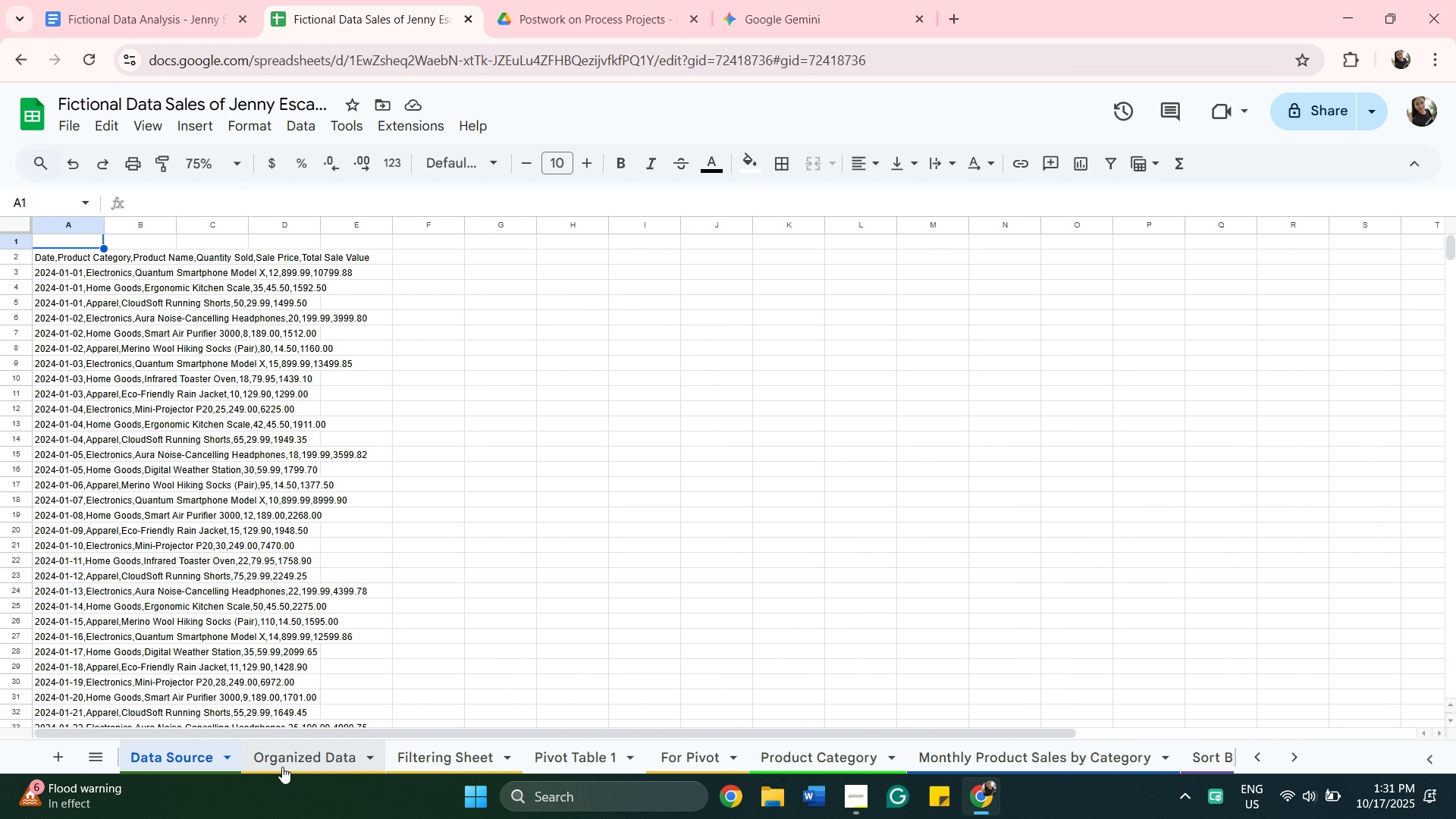 
left_click([283, 767])
 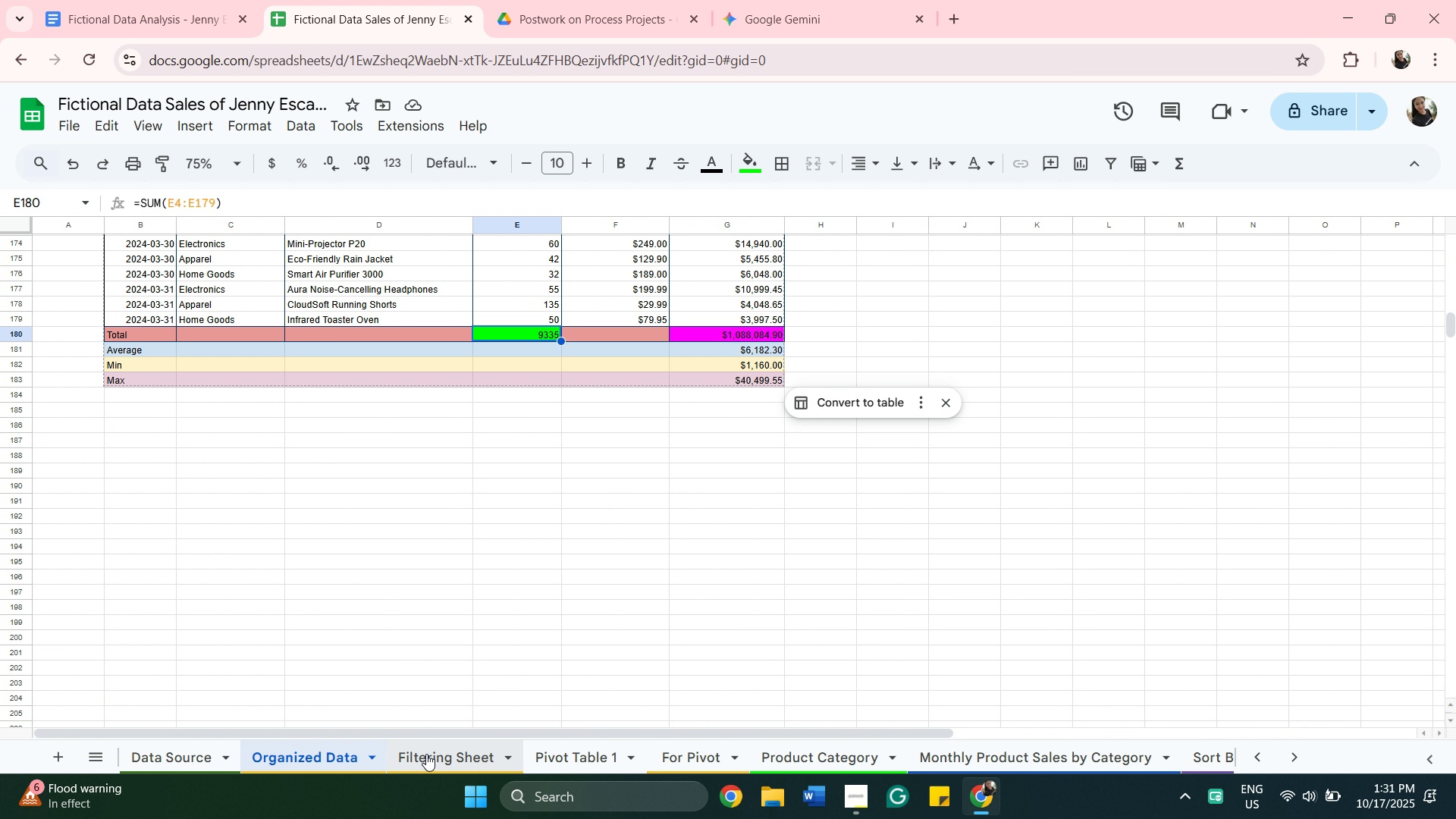 
left_click([427, 754])
 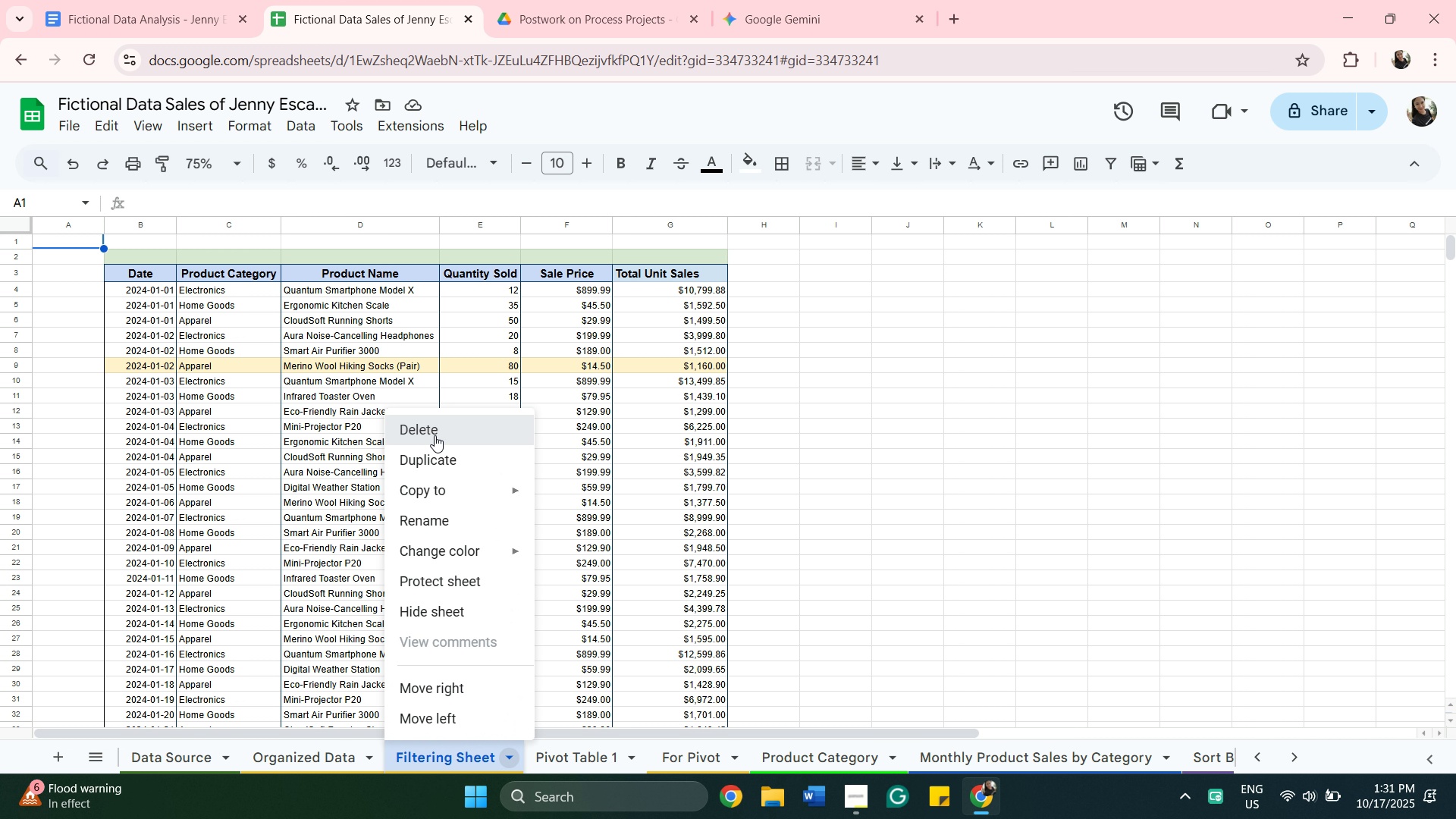 
wait(5.15)
 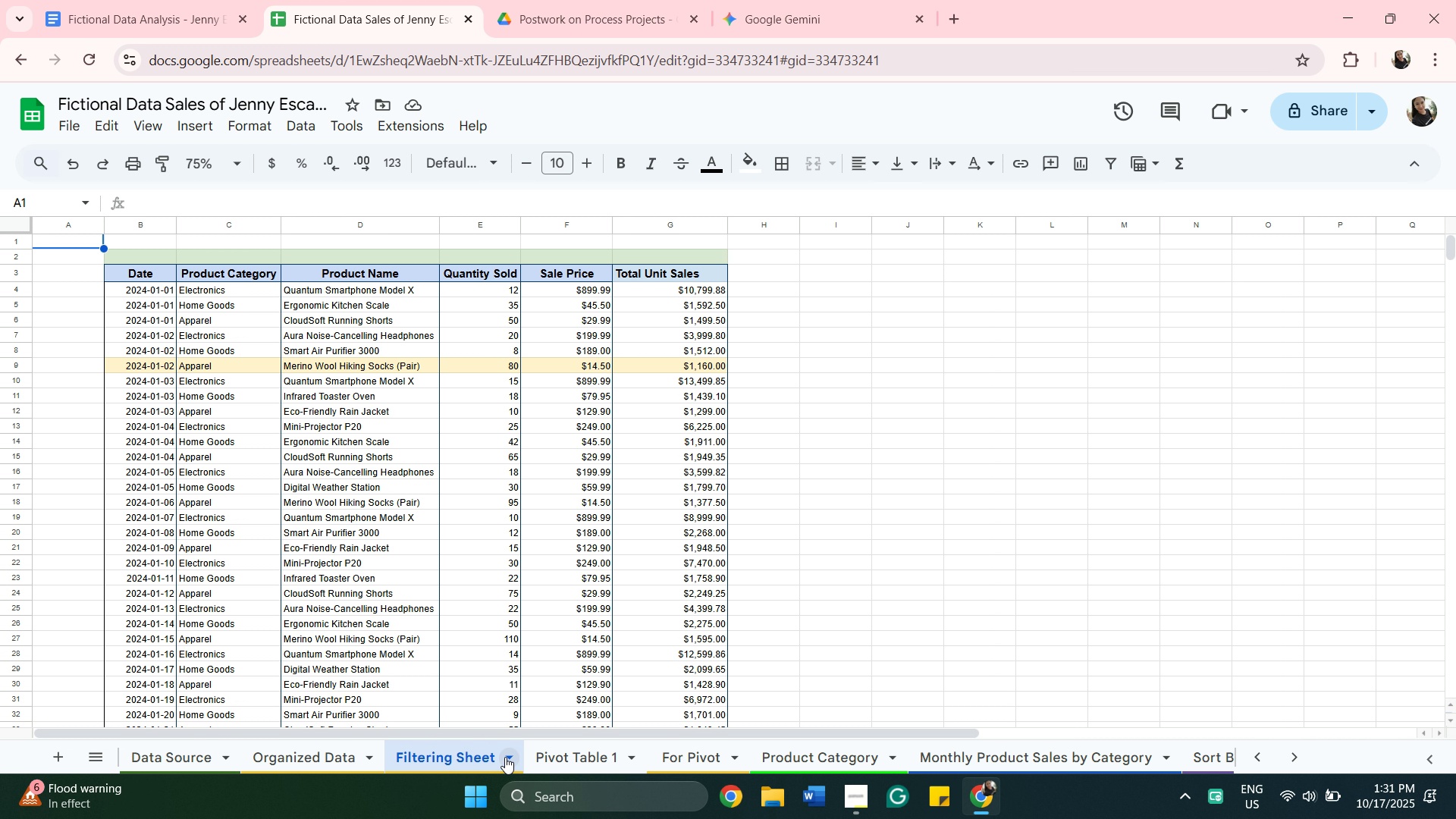 
left_click([435, 435])
 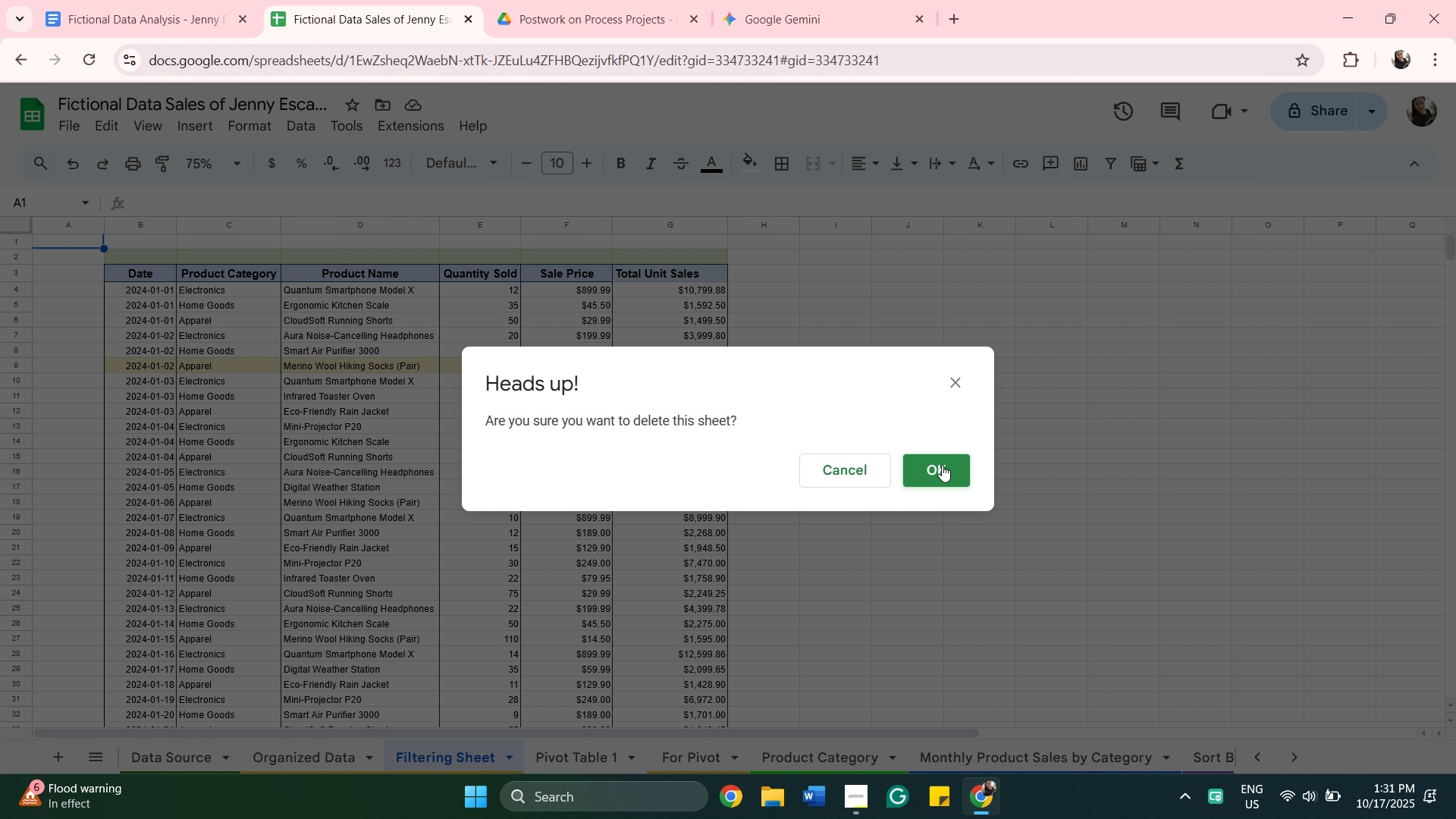 
left_click([942, 466])
 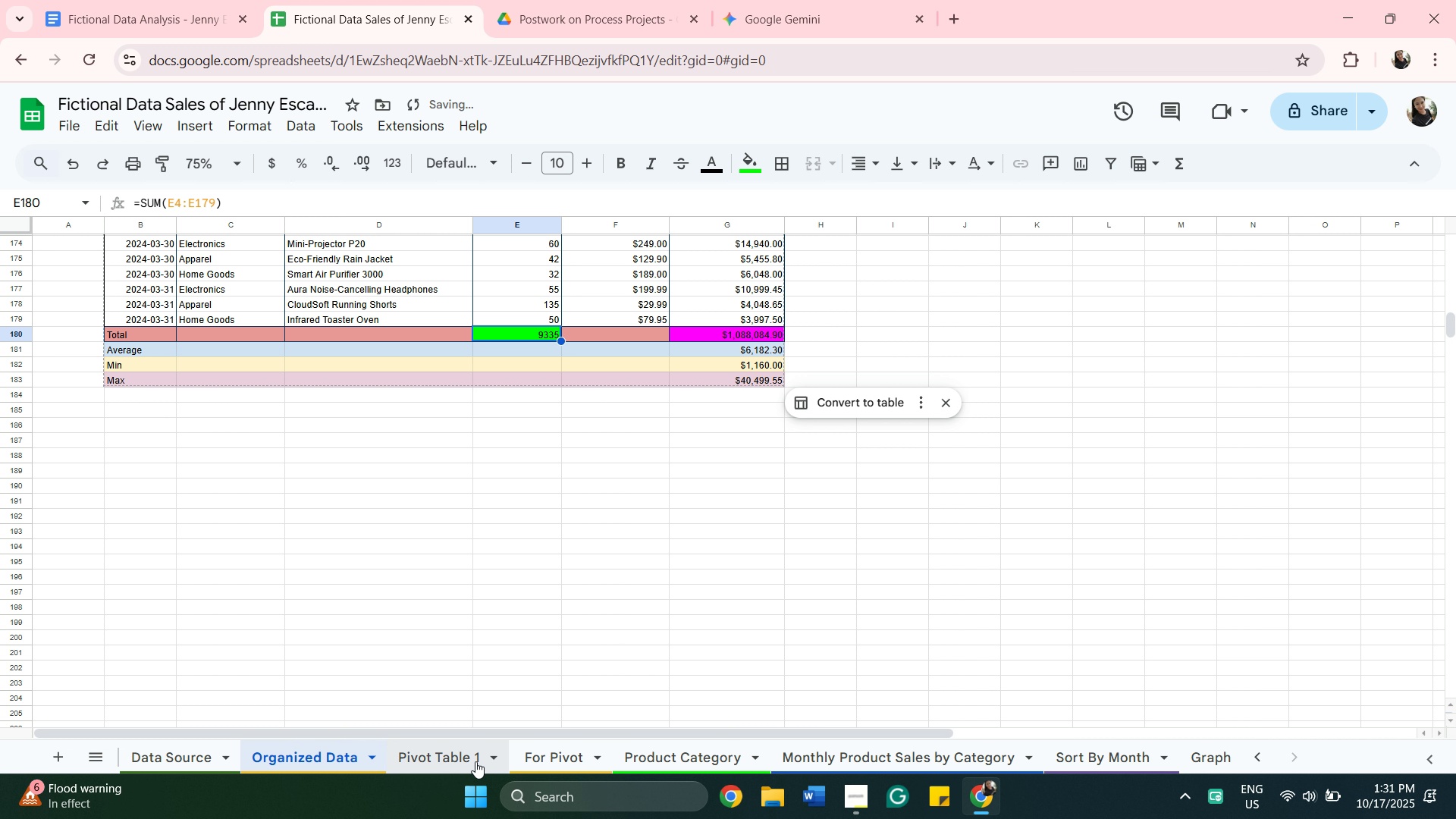 